 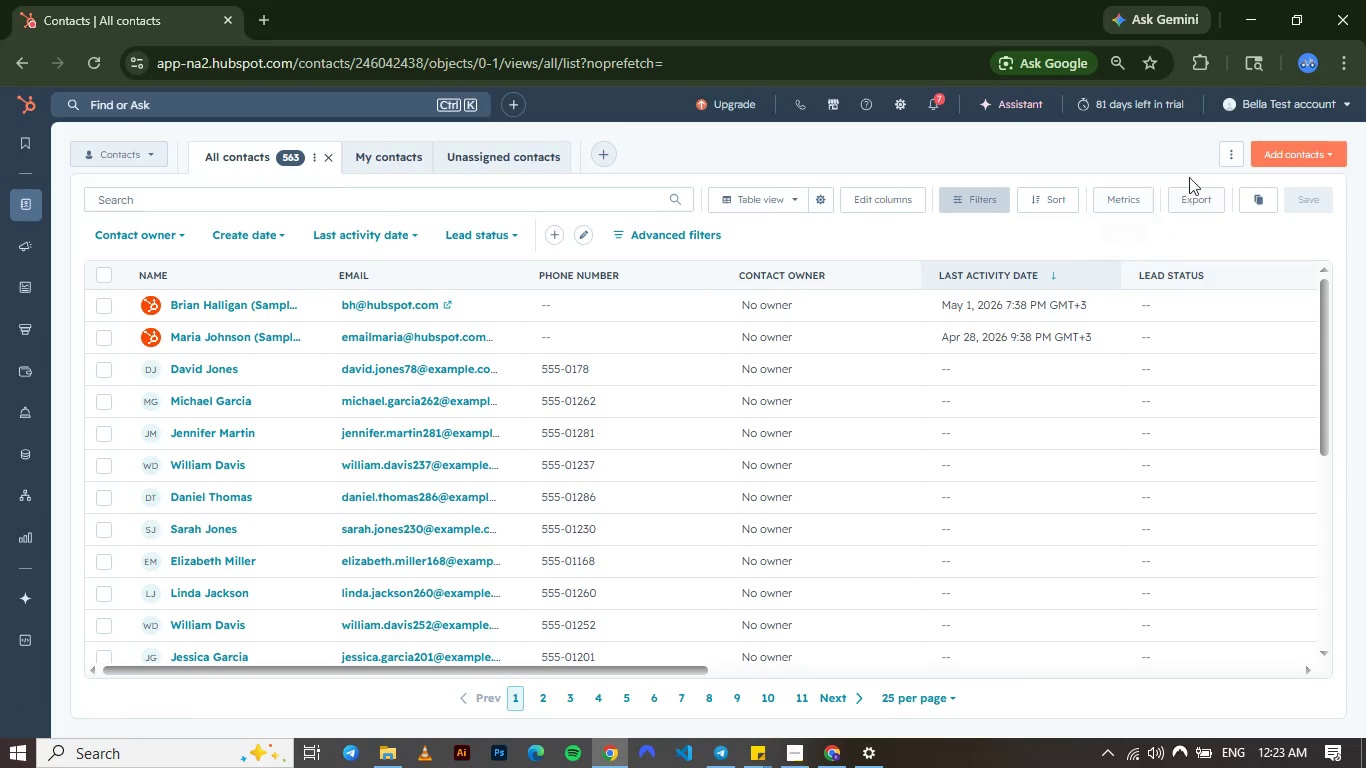 
left_click([1241, 162])
 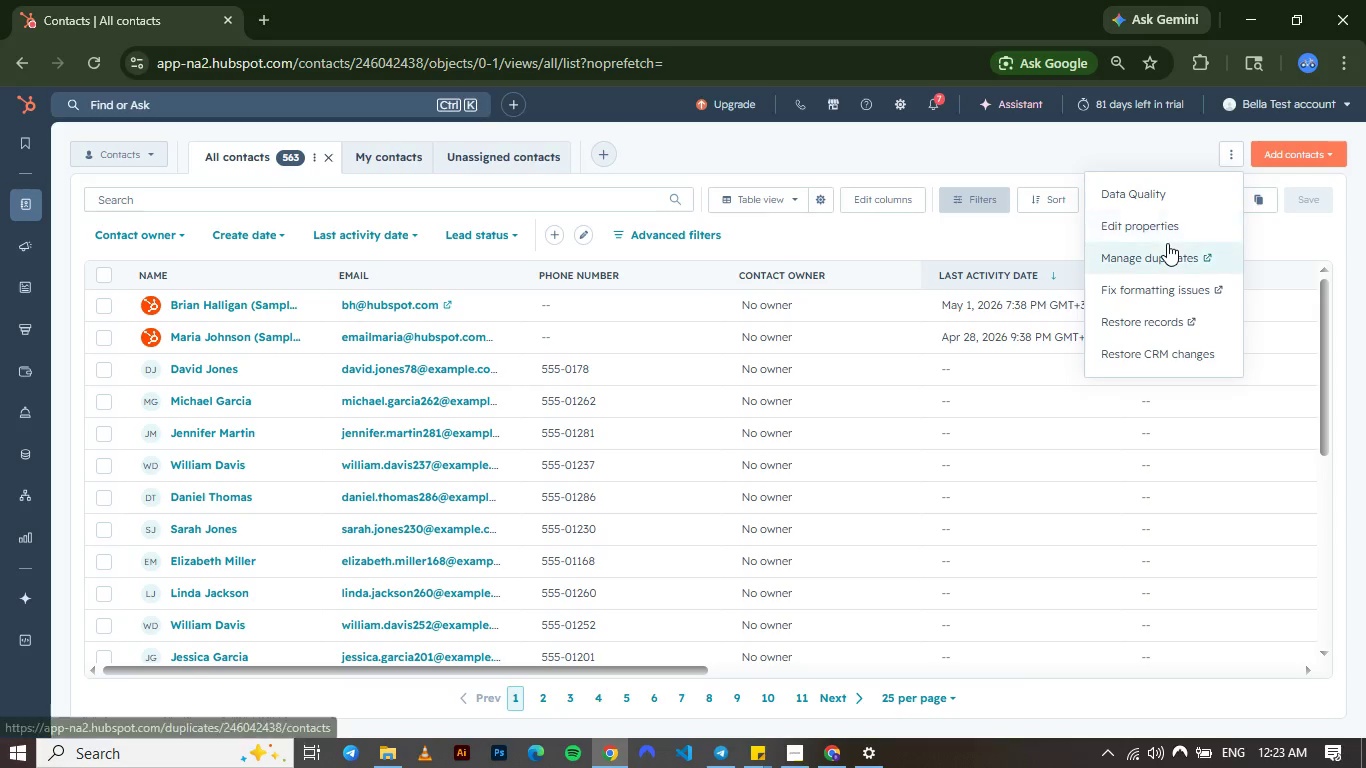 
left_click([1163, 226])
 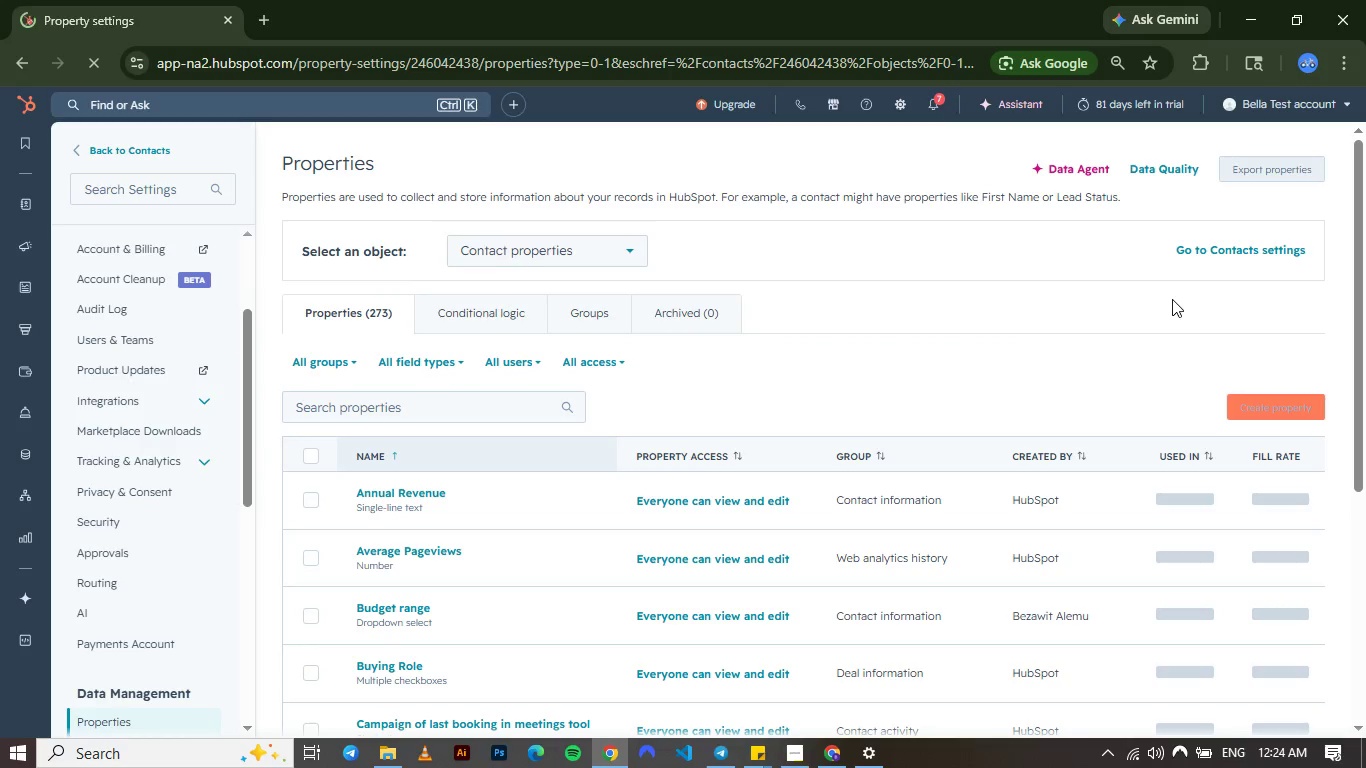 
wait(15.98)
 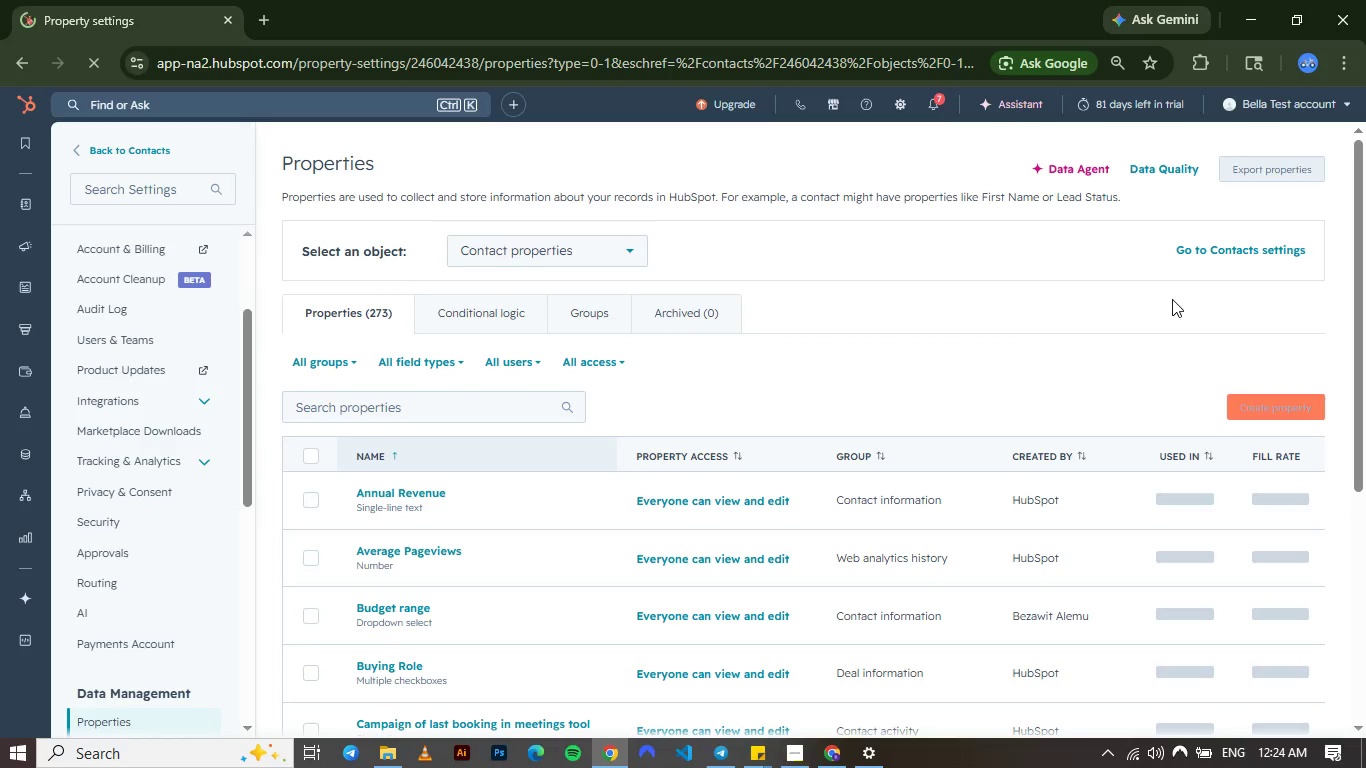 
double_click([1272, 418])
 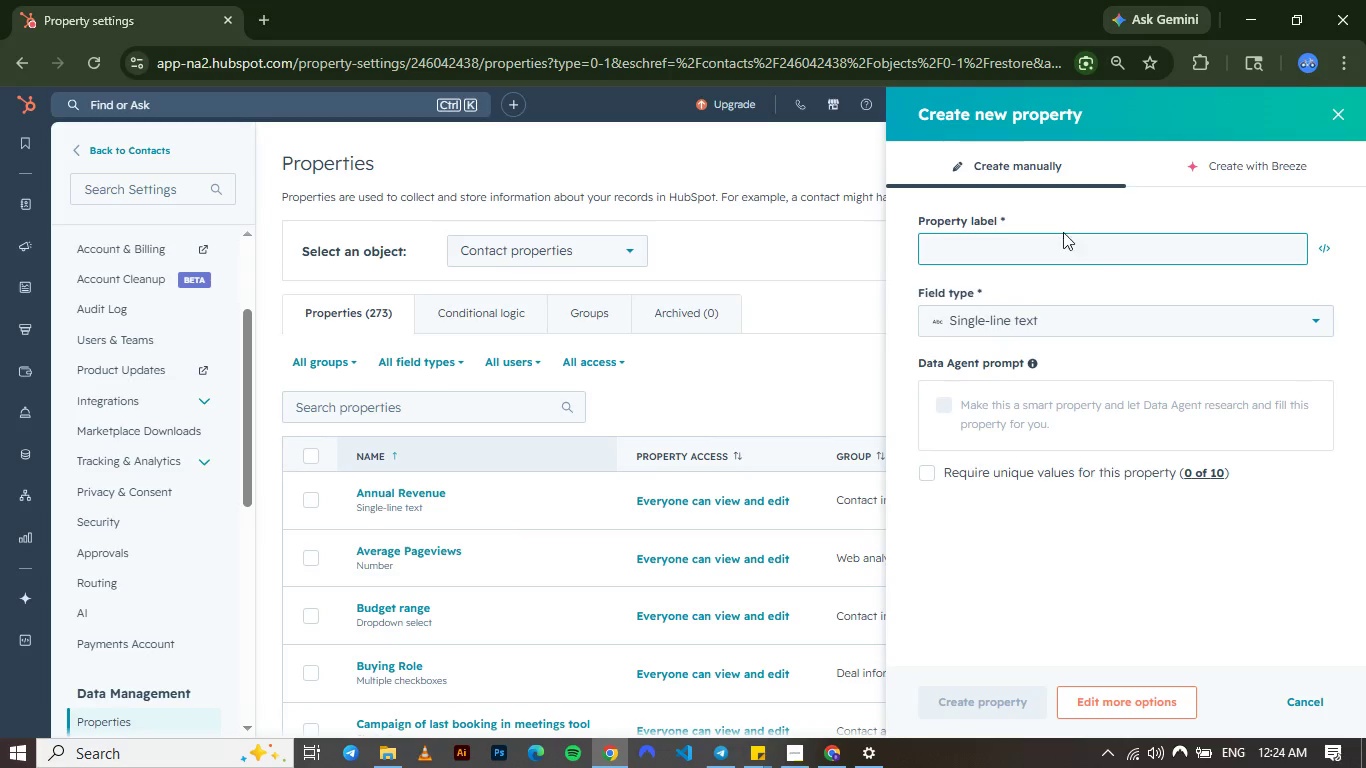 
left_click([1097, 252])
 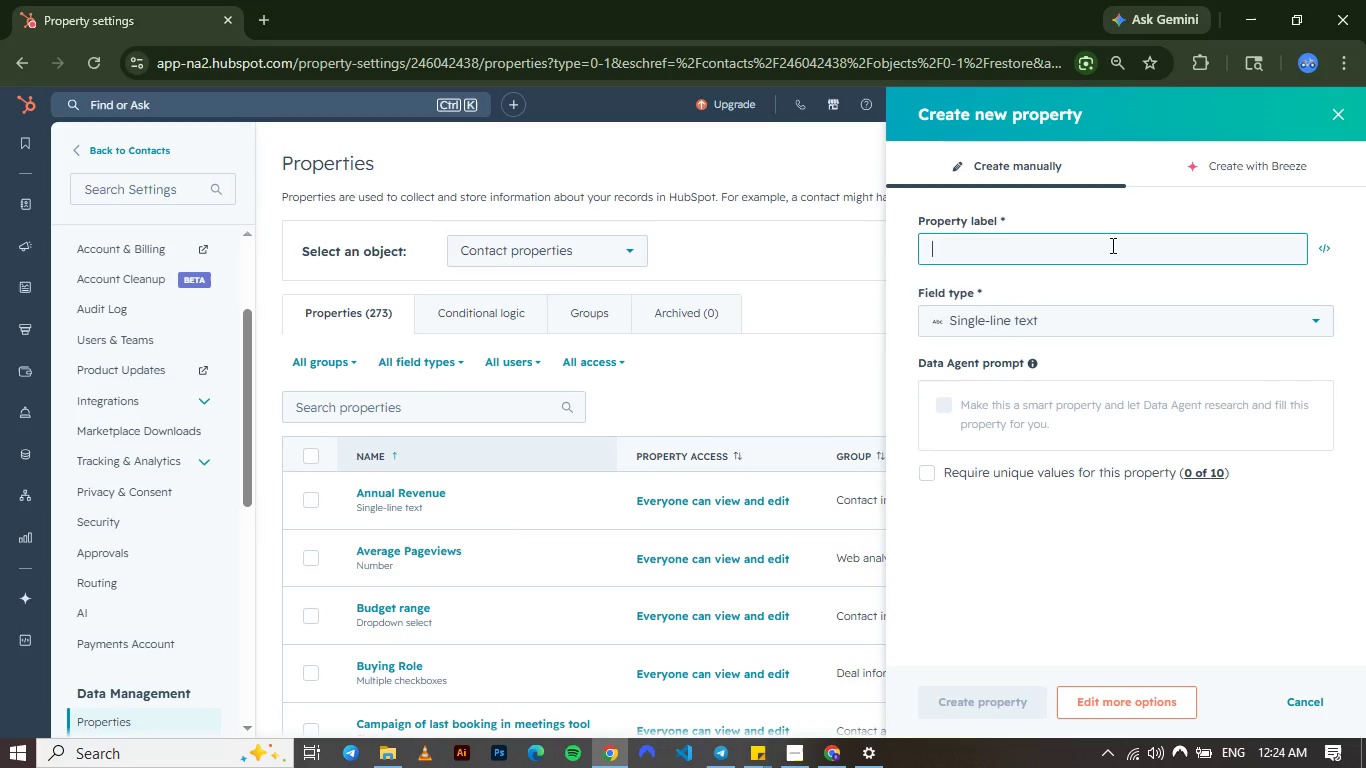 
type(Last Tour Attended)
 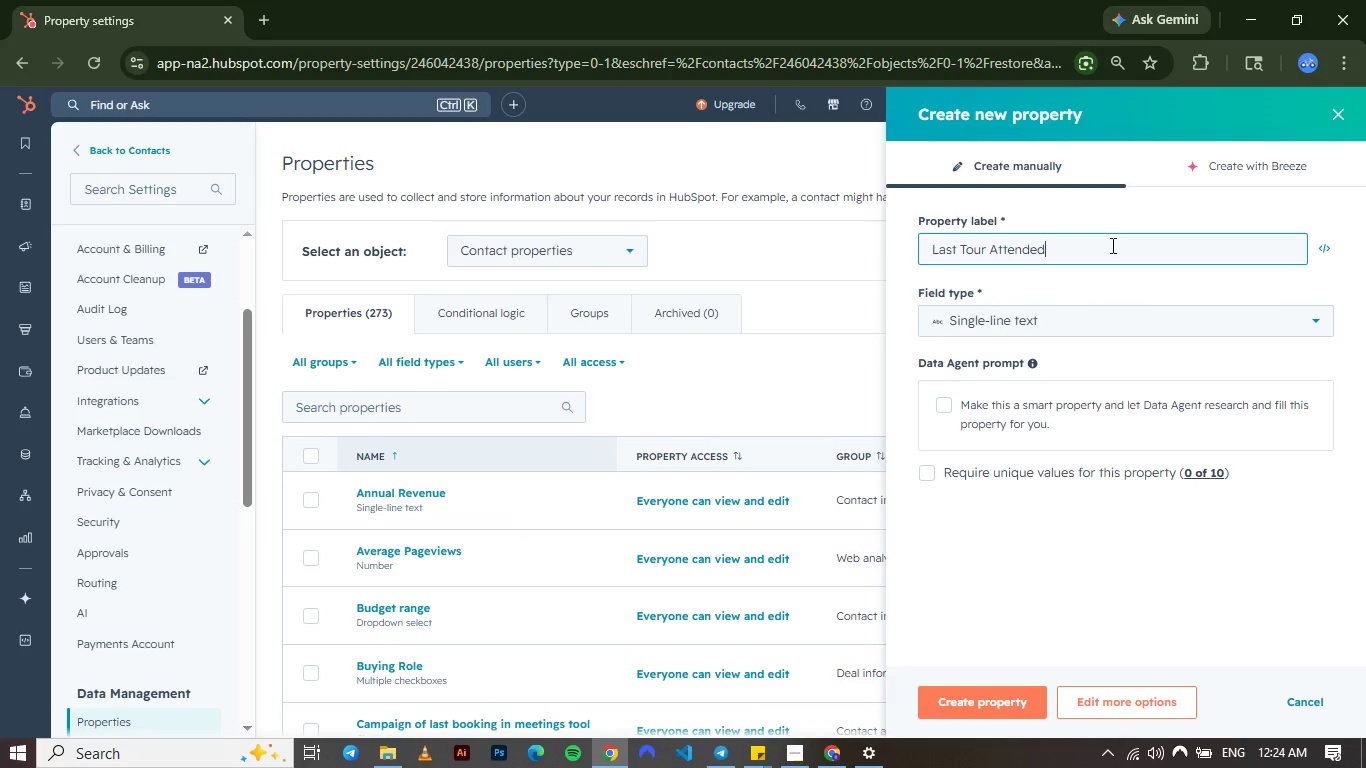 
wait(38.41)
 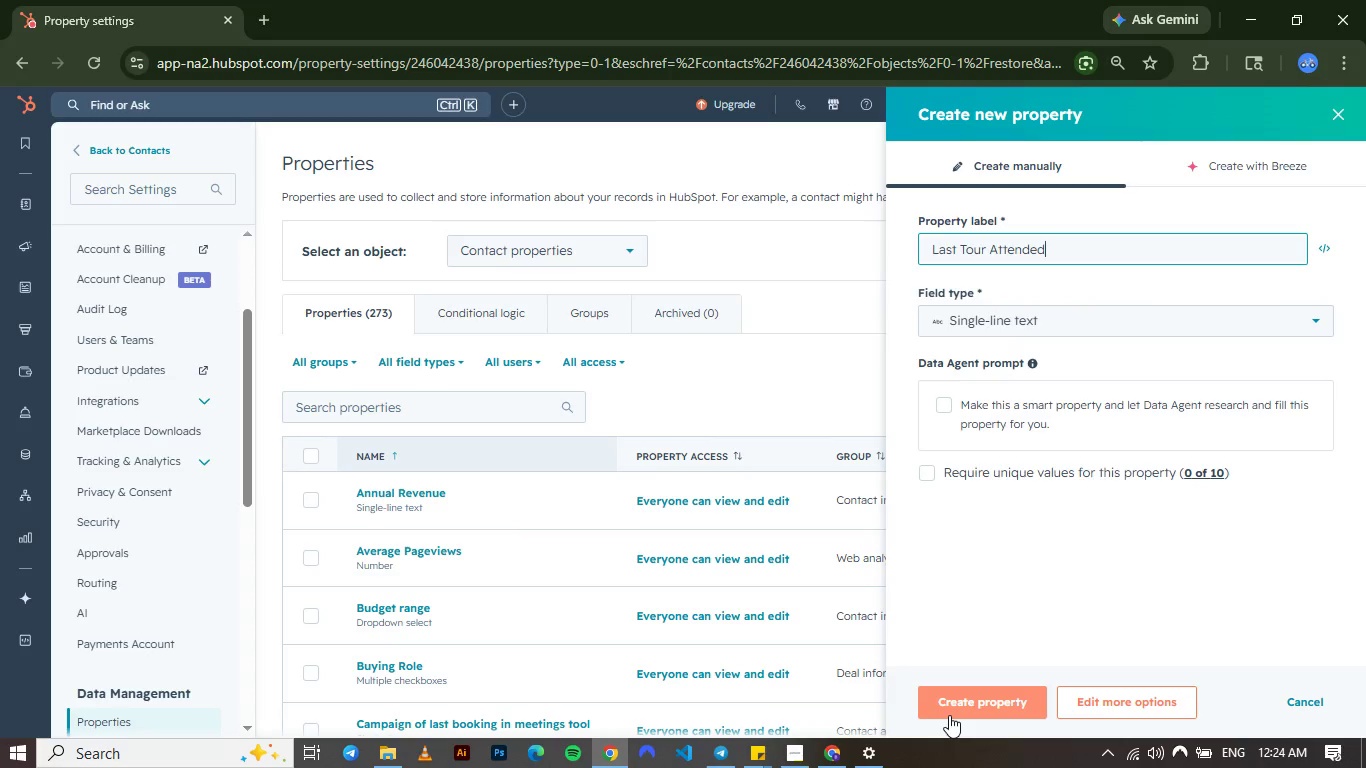 
left_click([1008, 320])
 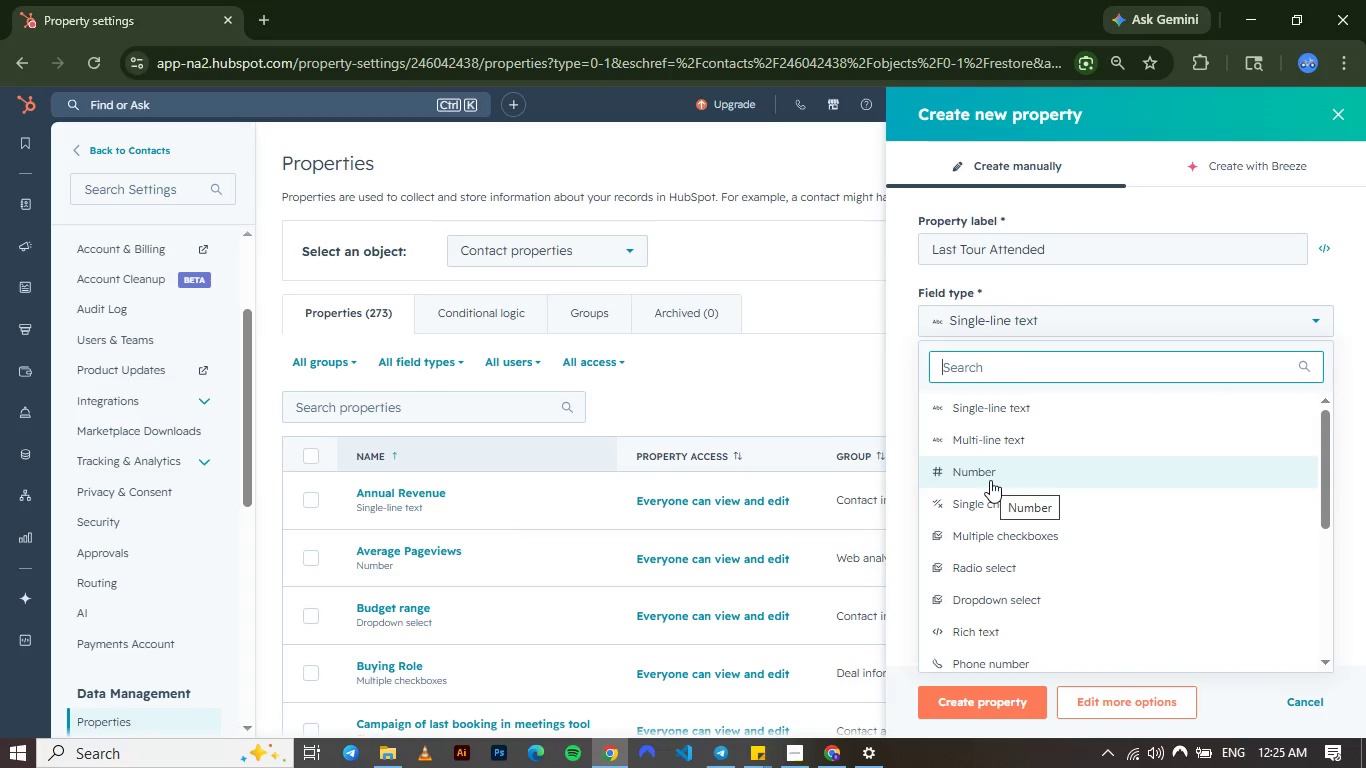 
wait(13.31)
 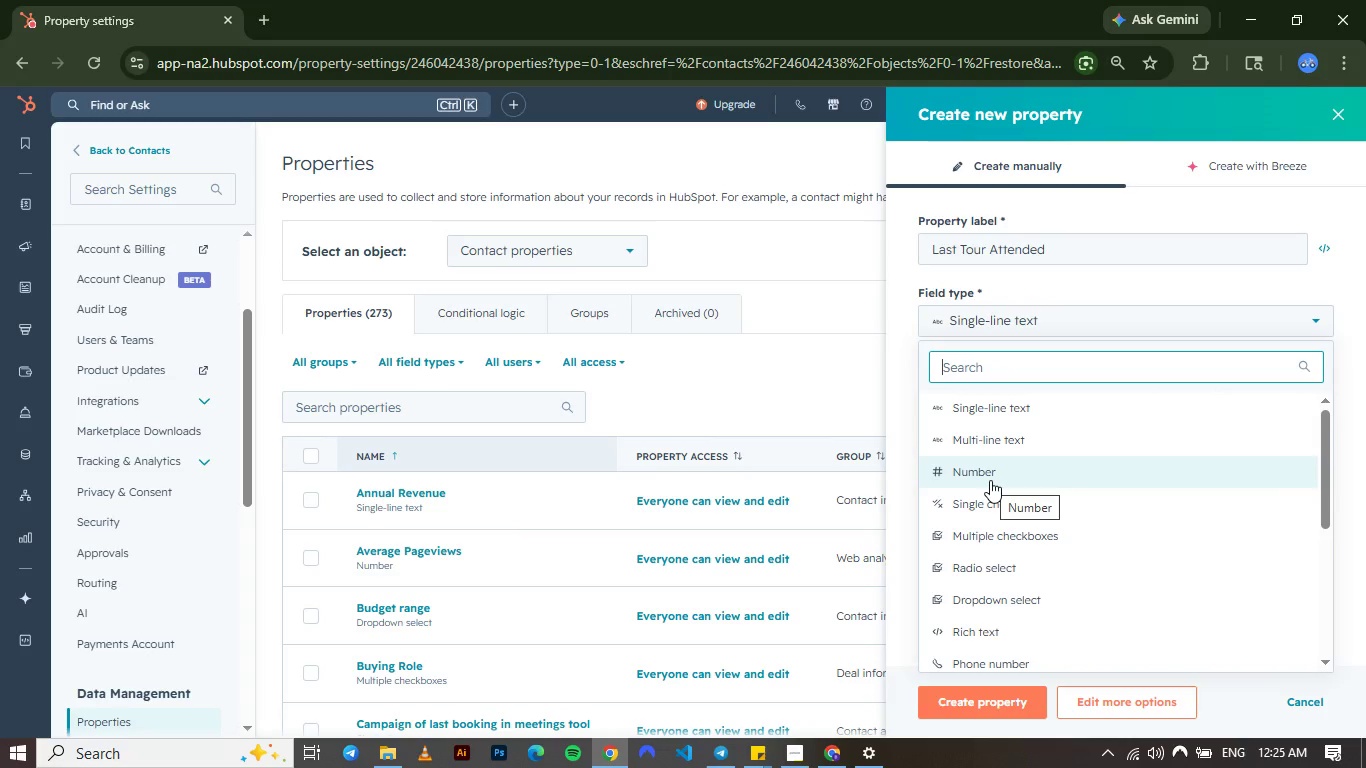 
left_click([952, 419])
 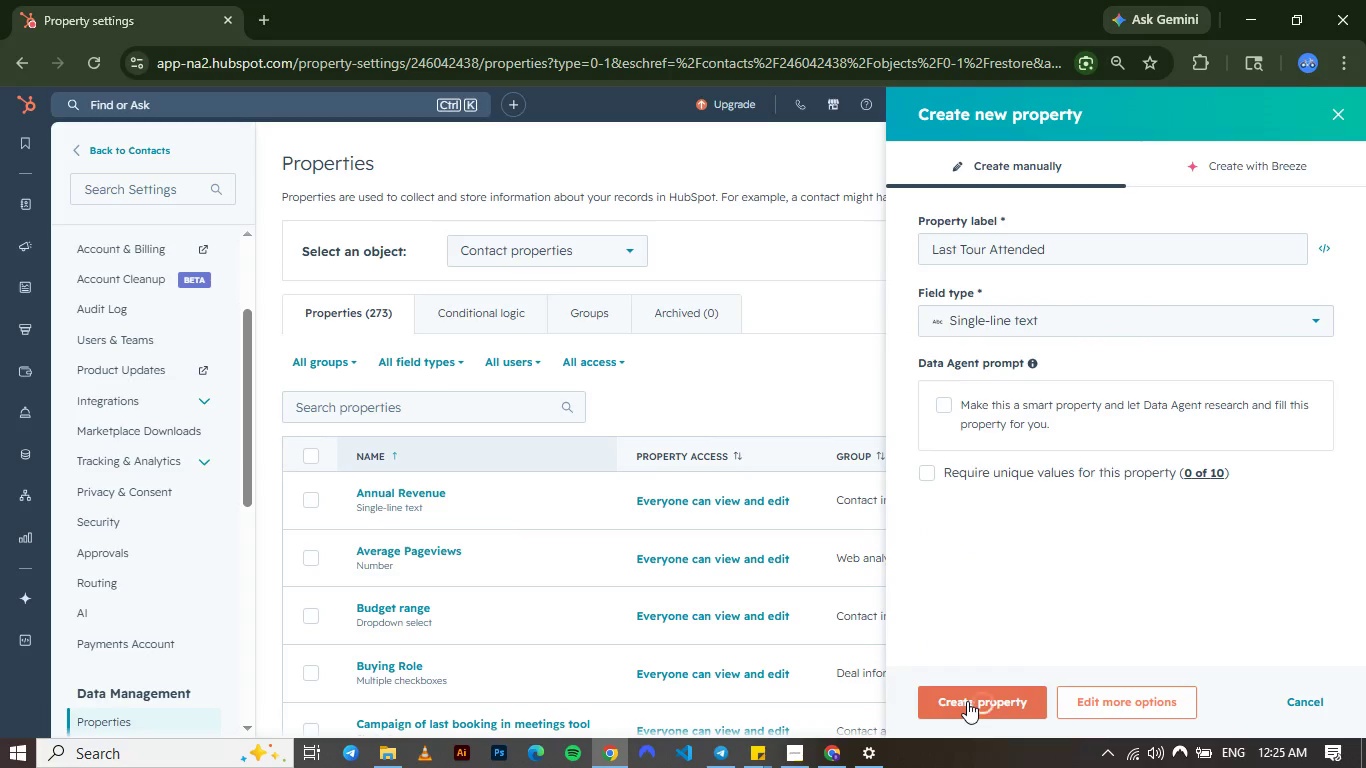 
left_click([967, 701])
 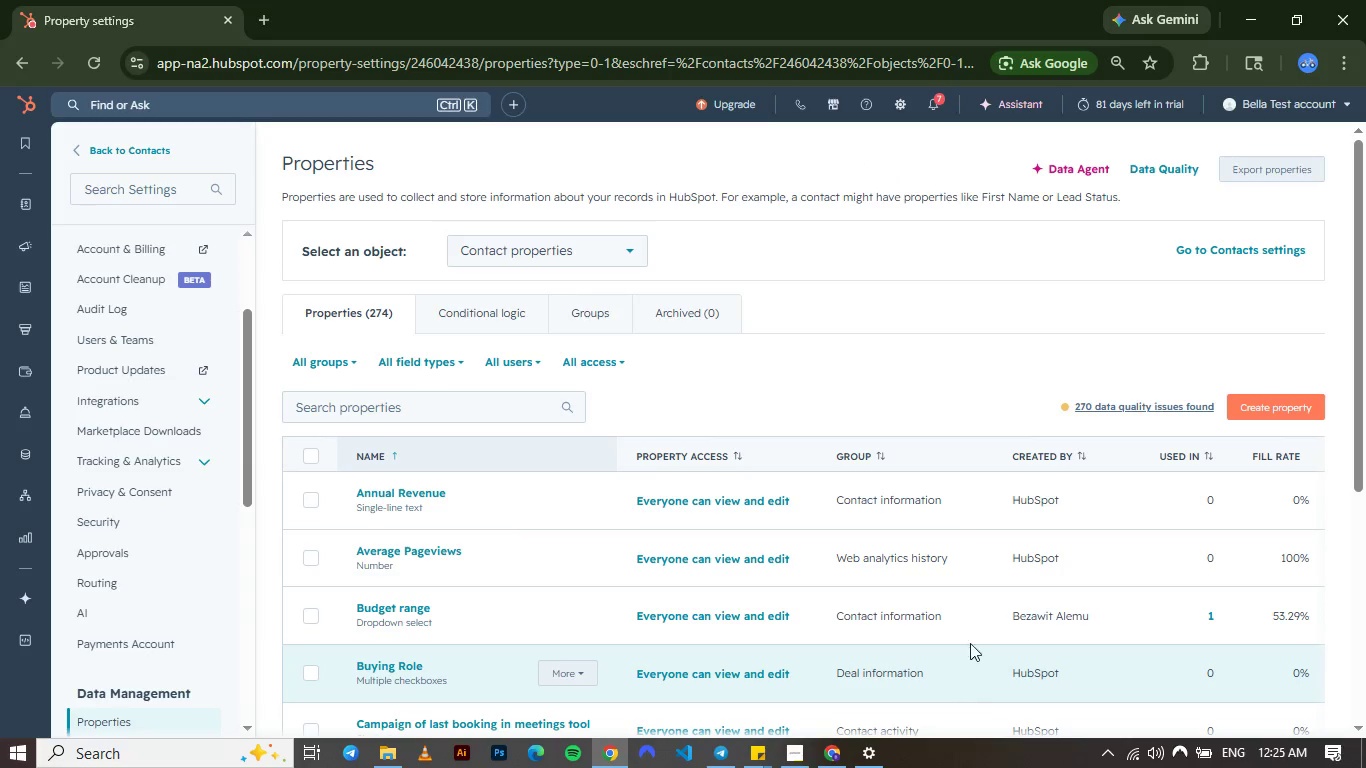 
wait(7.97)
 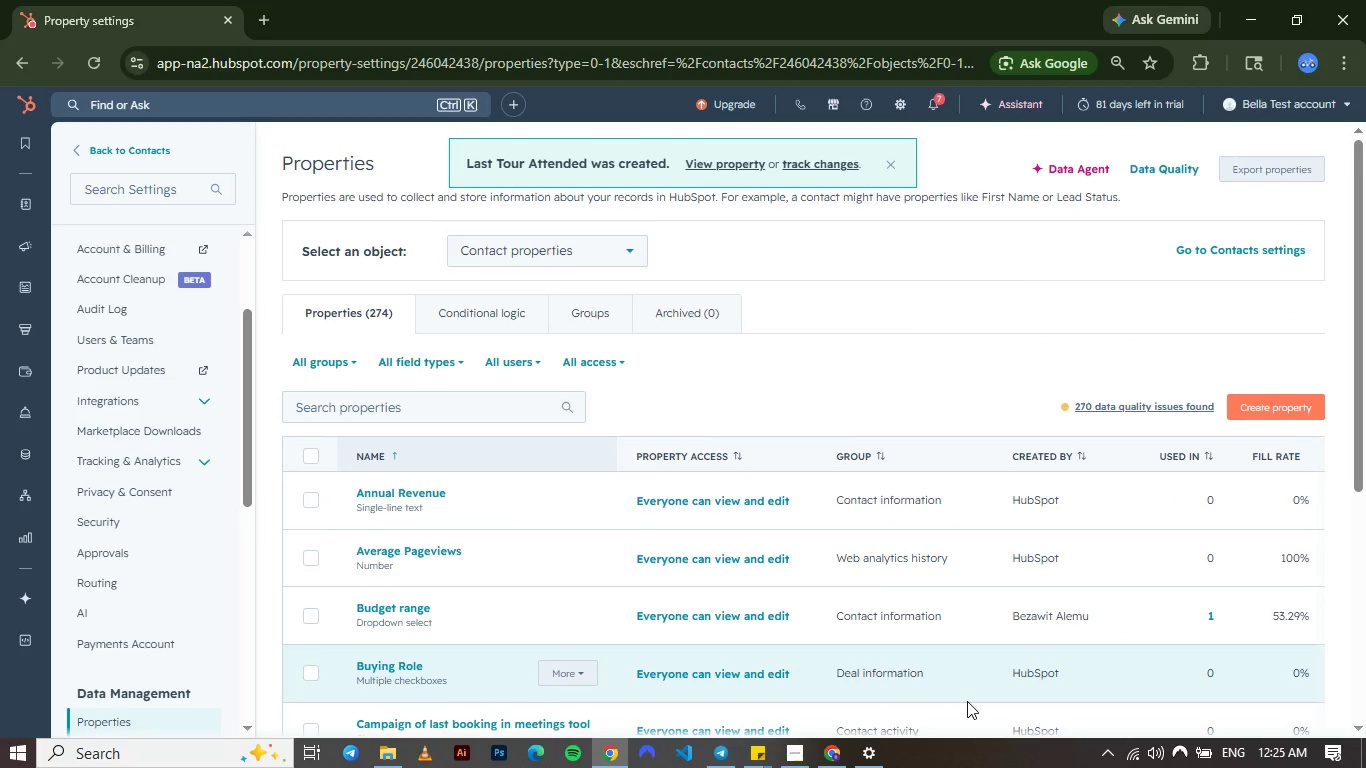 
left_click([1261, 411])
 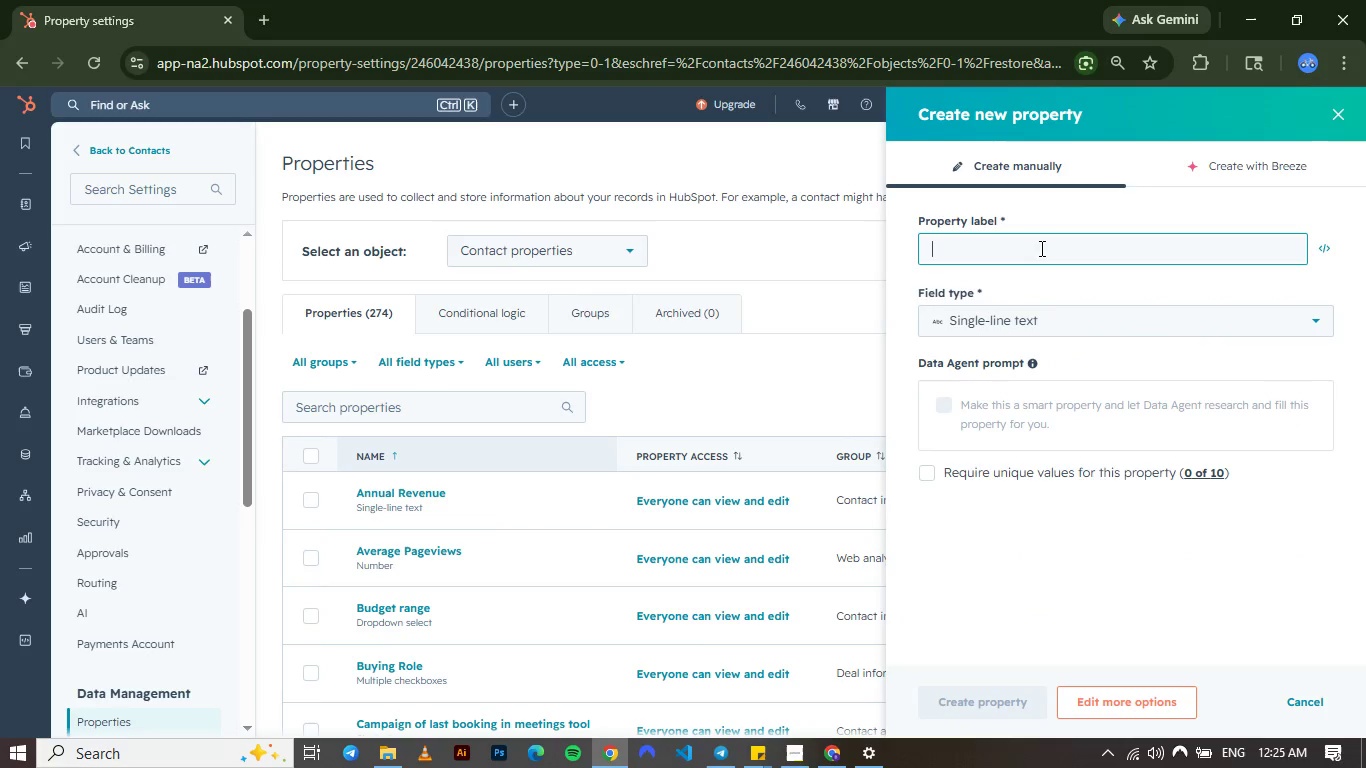 
left_click([1040, 248])
 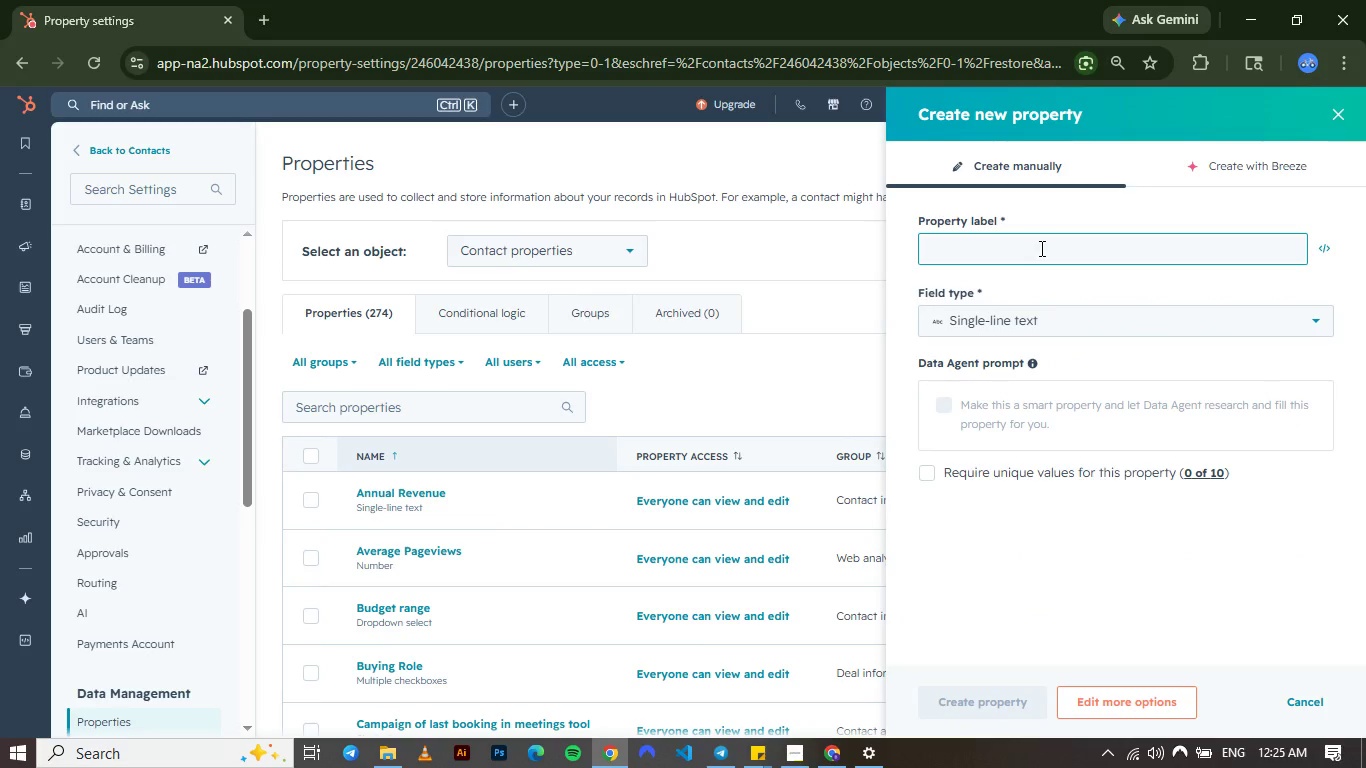 
type(Group)
key(Backspace)
key(Backspace)
key(Backspace)
key(Backspace)
type(uest Loyality ID)
 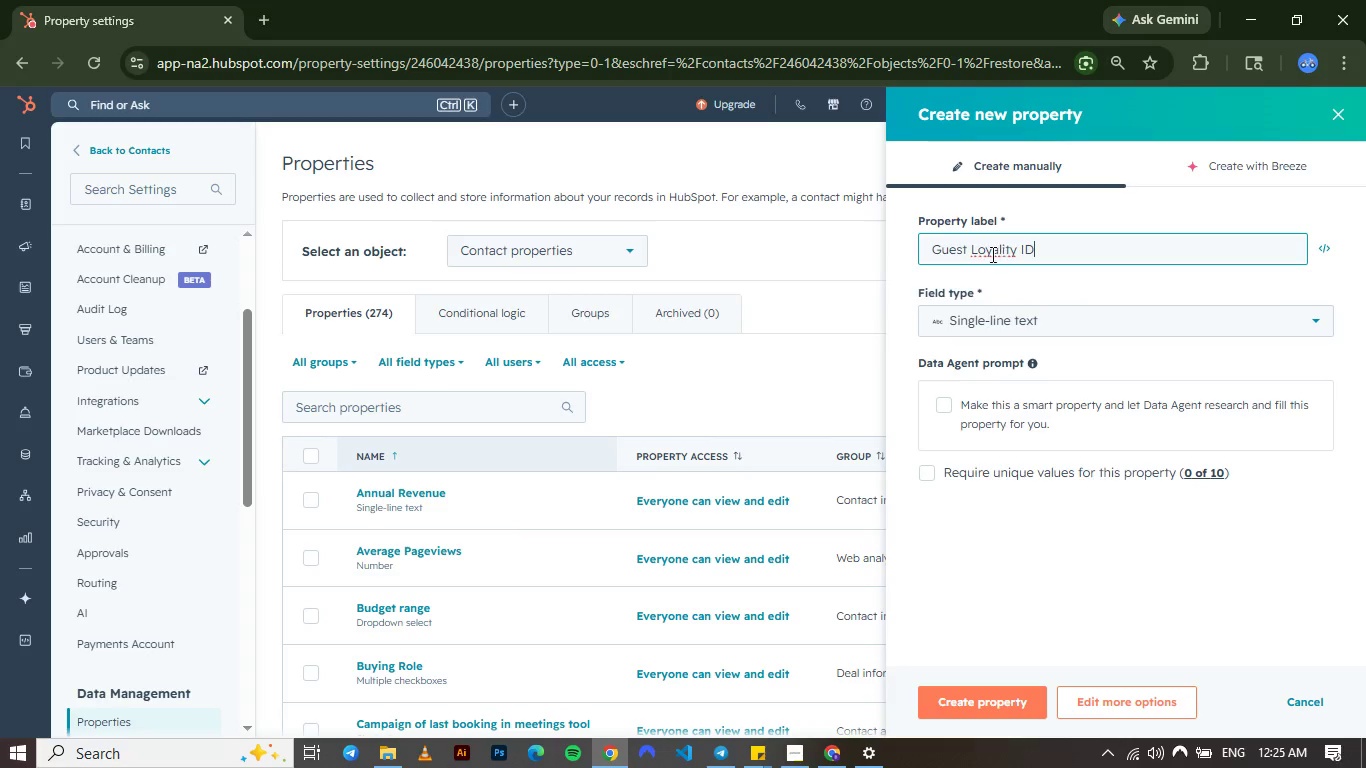 
right_click([989, 254])
 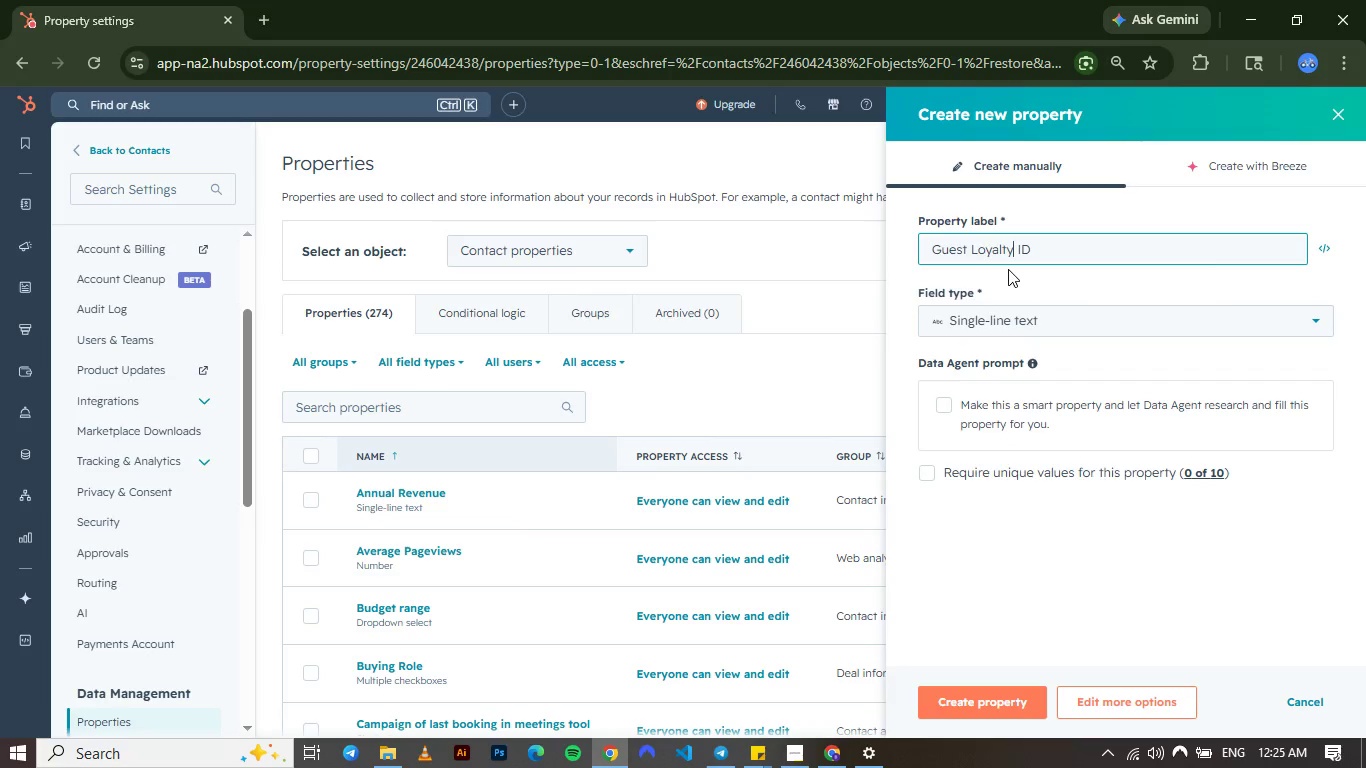 
left_click([1008, 269])
 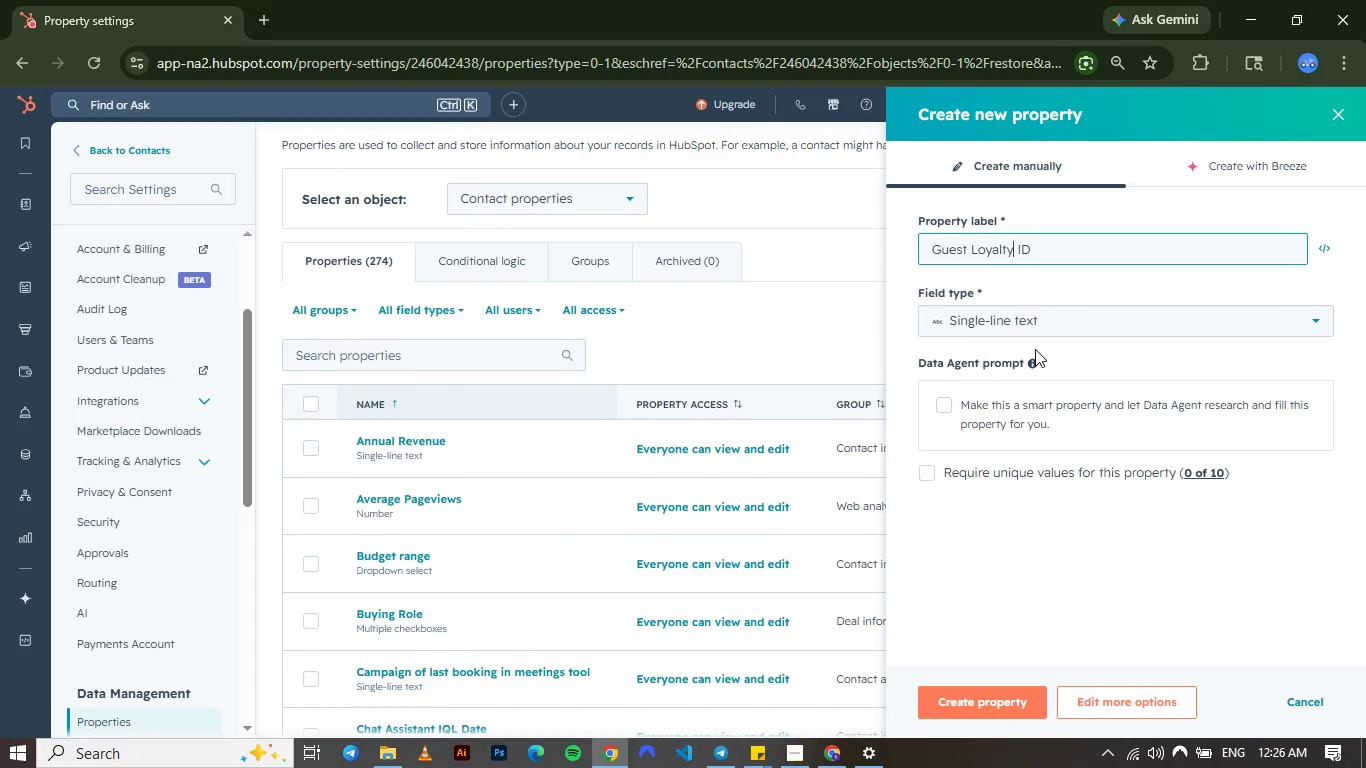 
wait(12.12)
 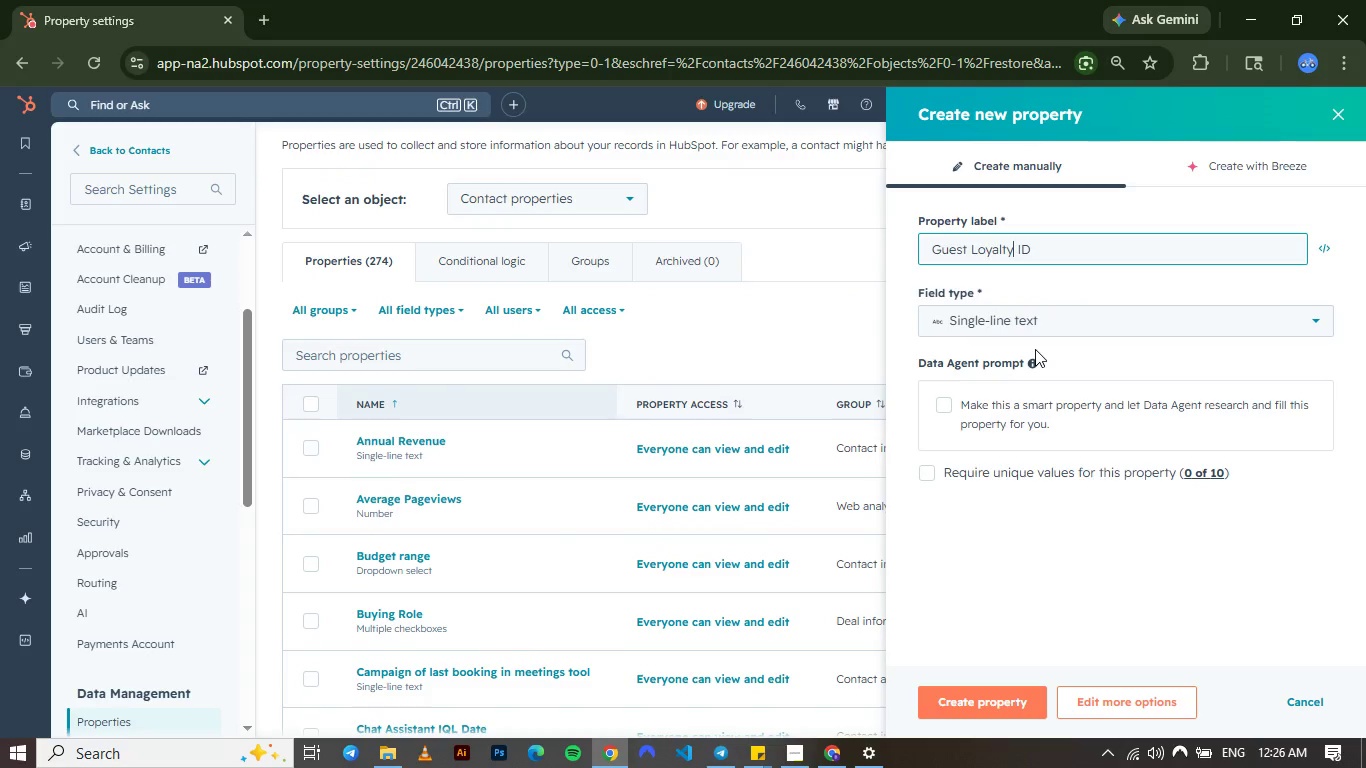 
left_click([997, 698])
 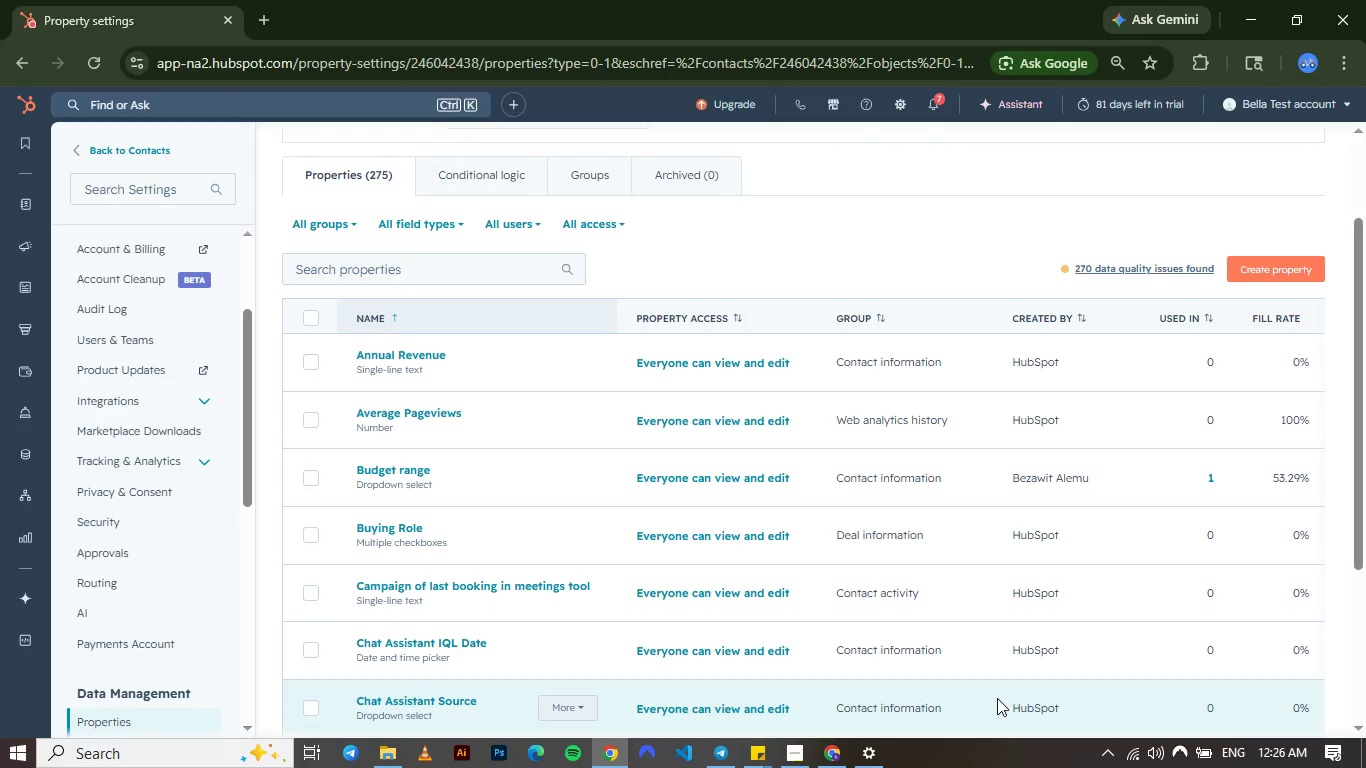 
wait(7.76)
 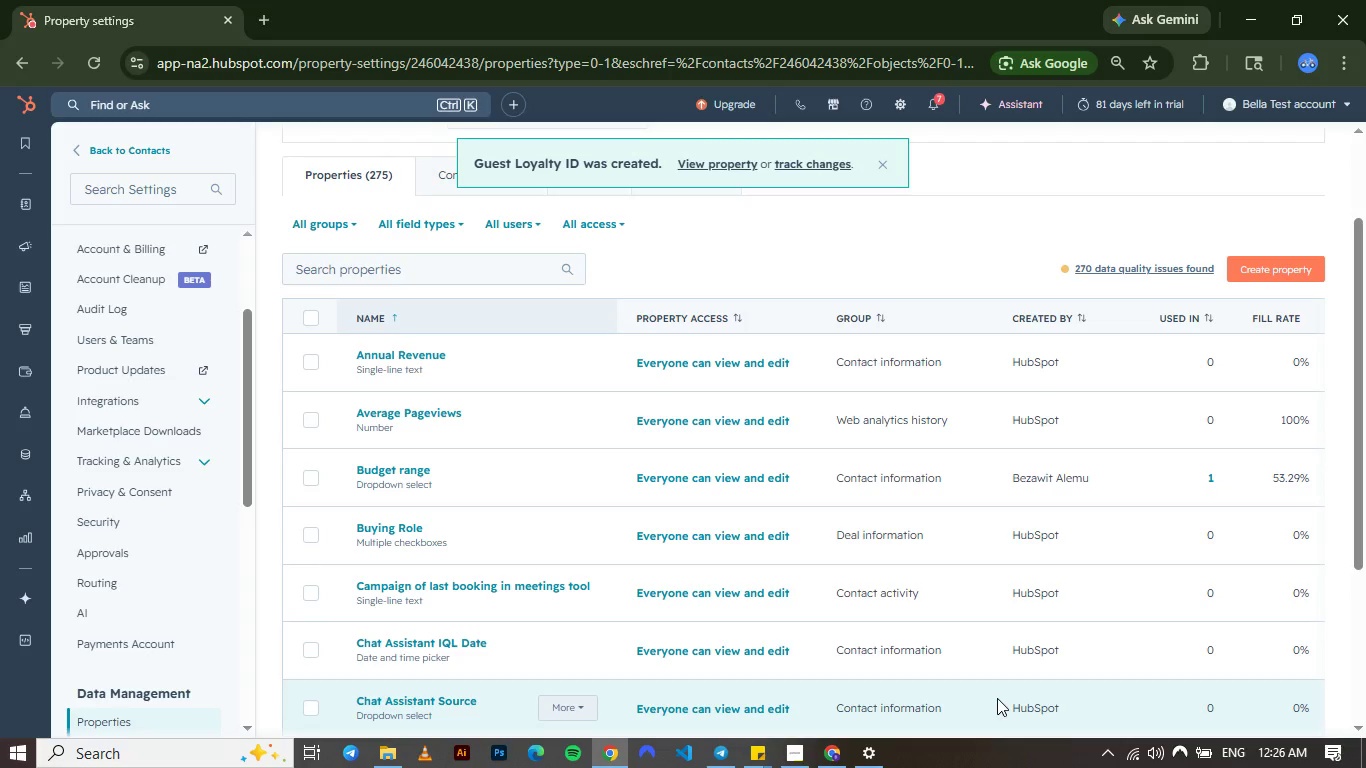 
left_click([1266, 267])
 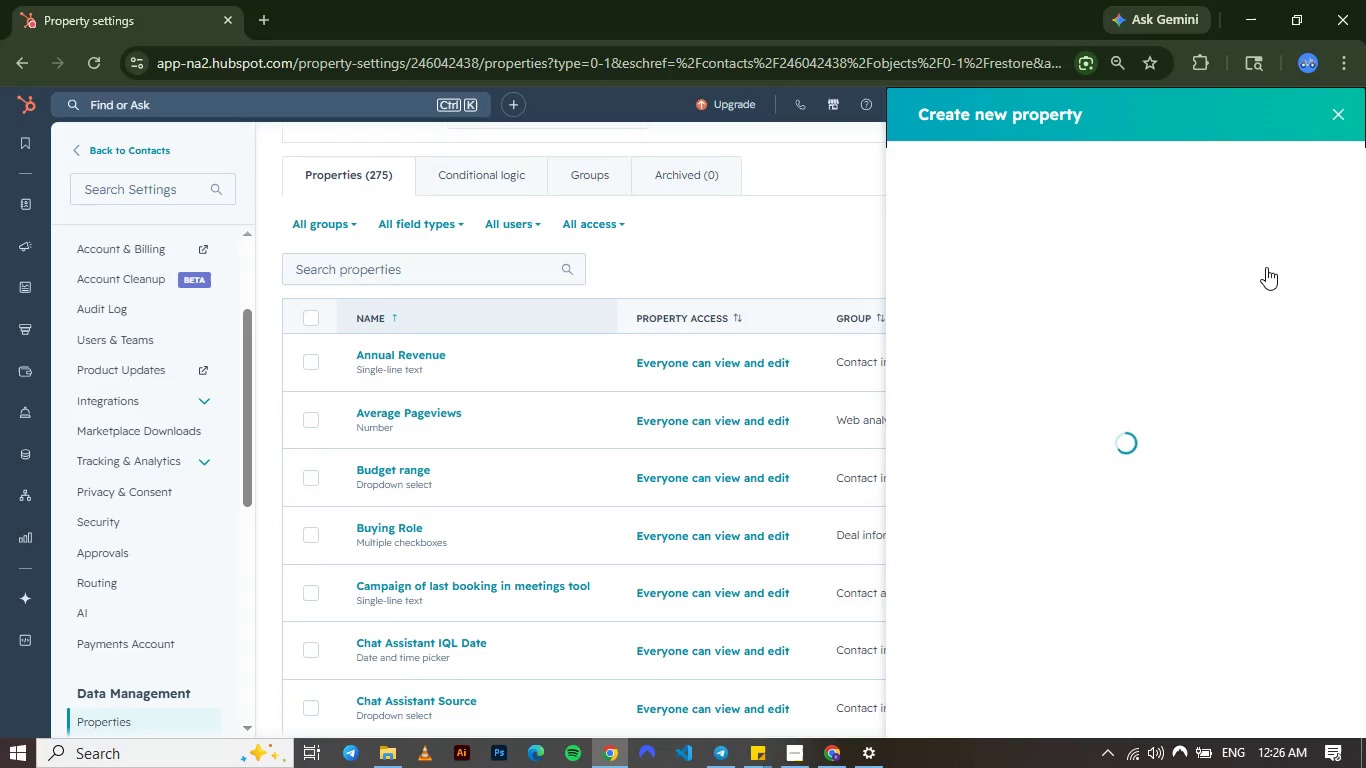 
type(Tour d)
key(Backspace)
type(Date)
 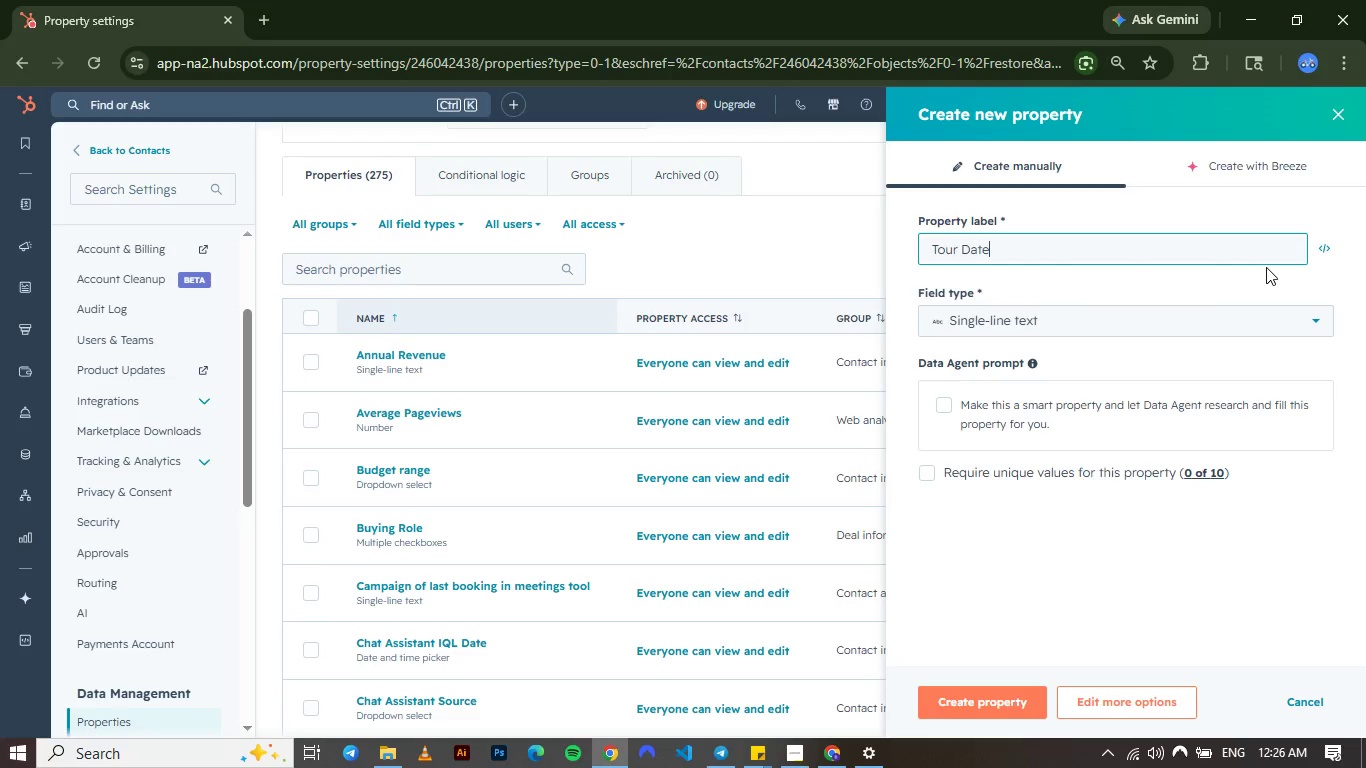 
wait(5.39)
 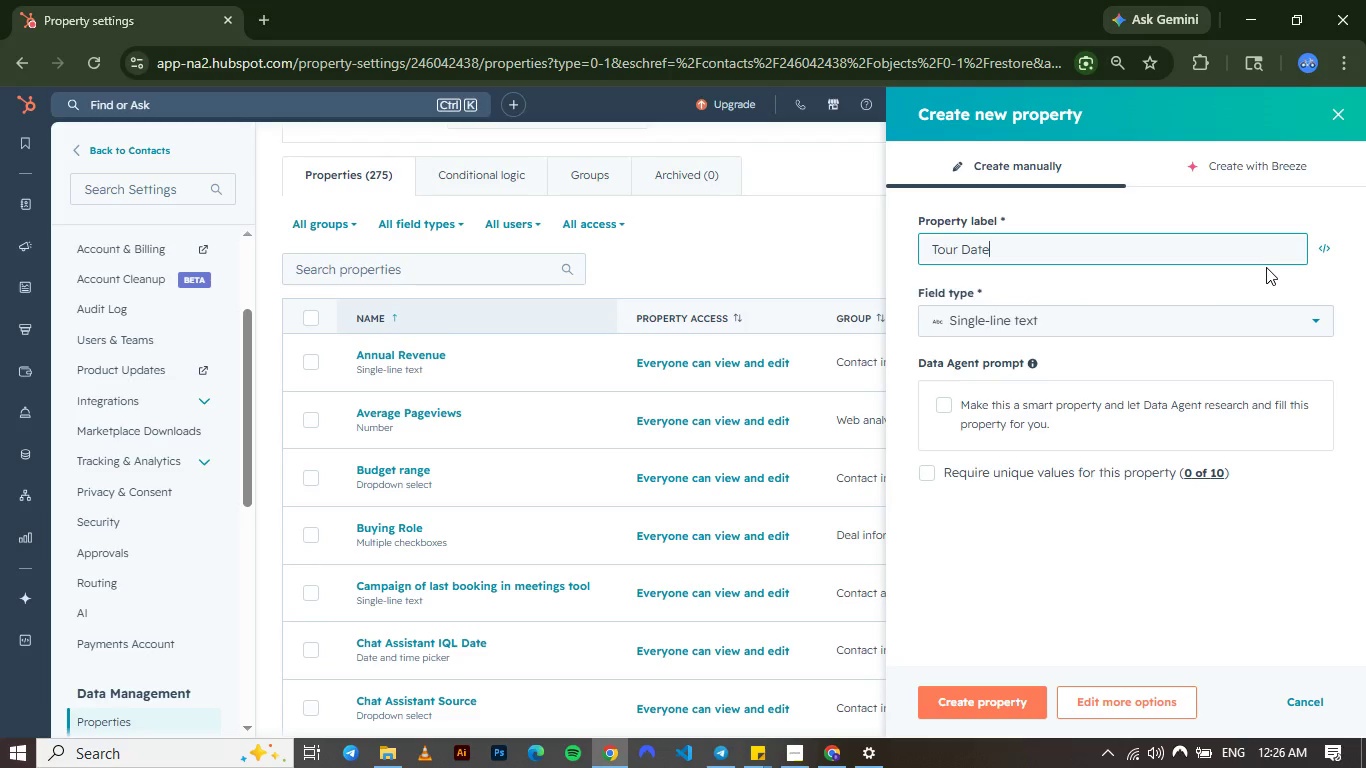 
left_click([1038, 331])
 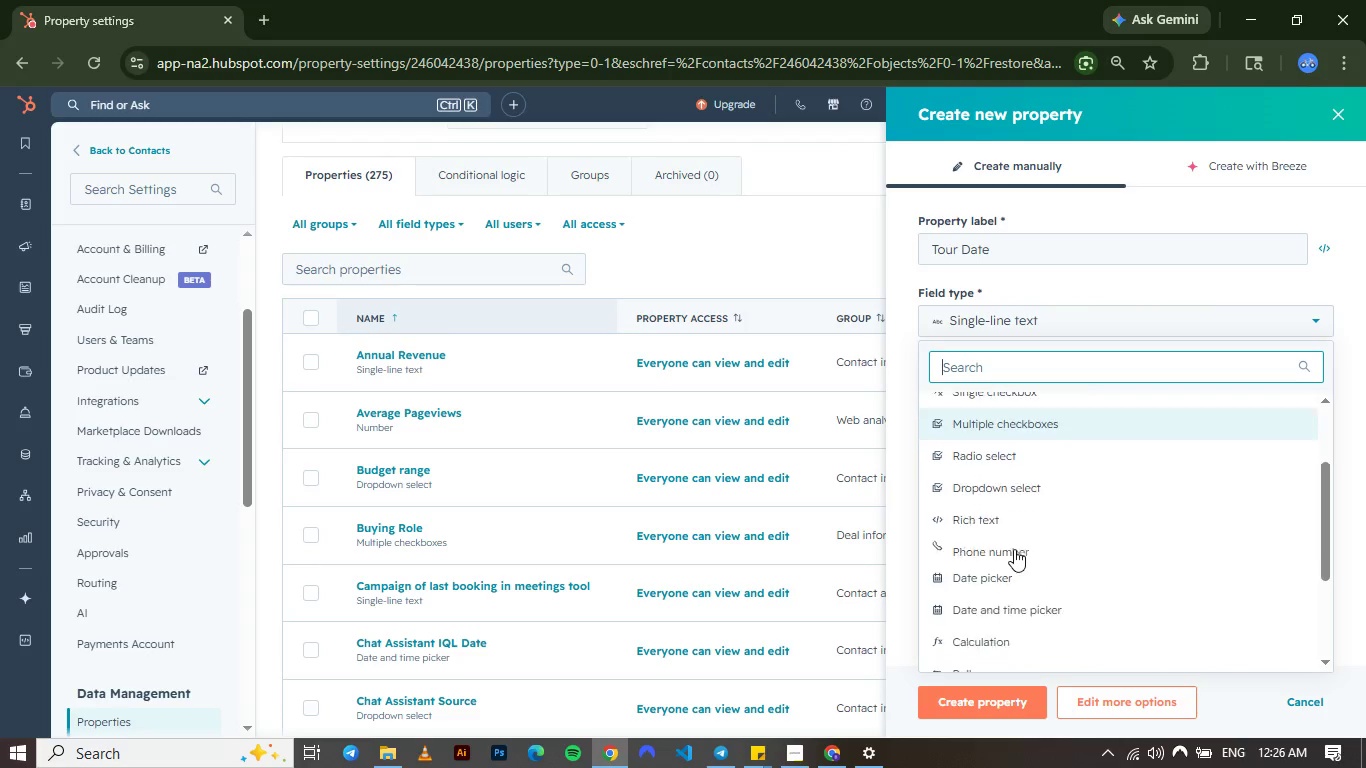 
wait(7.17)
 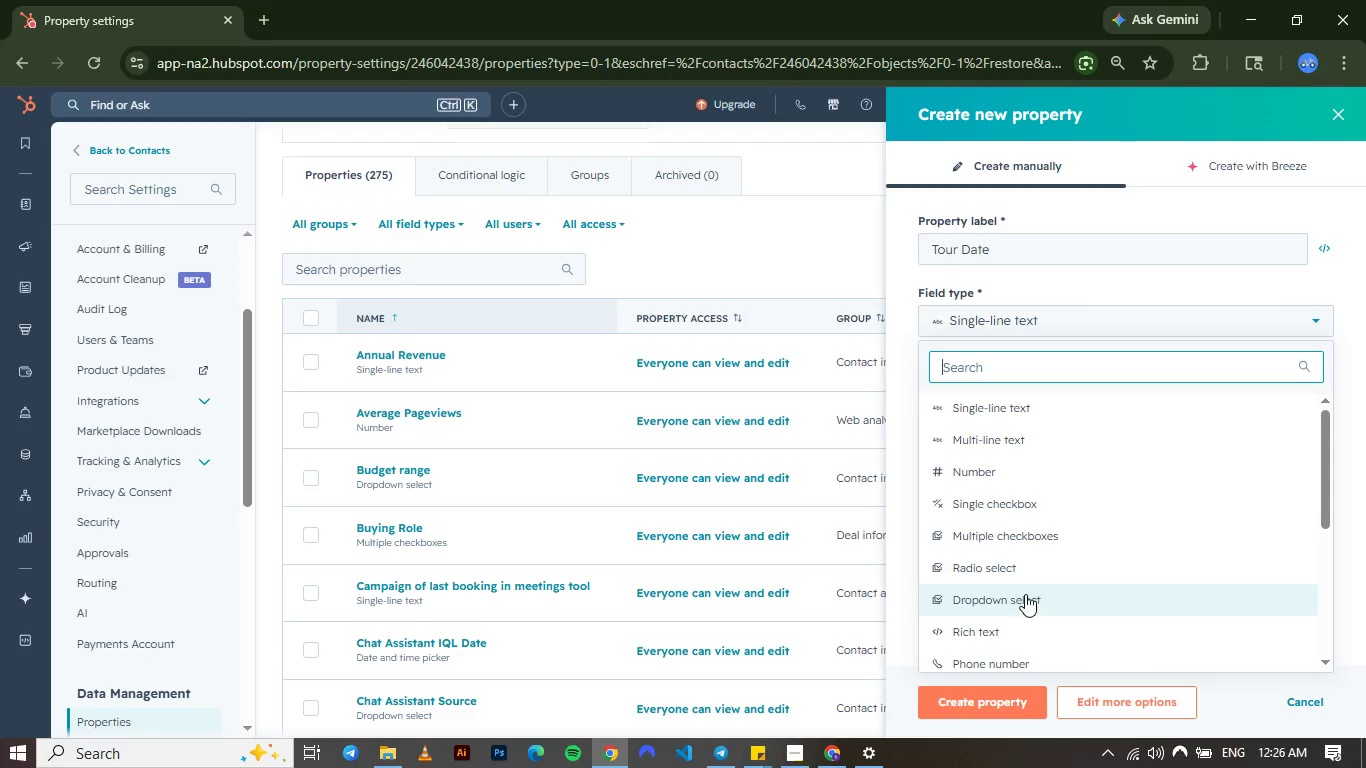 
left_click([1001, 551])
 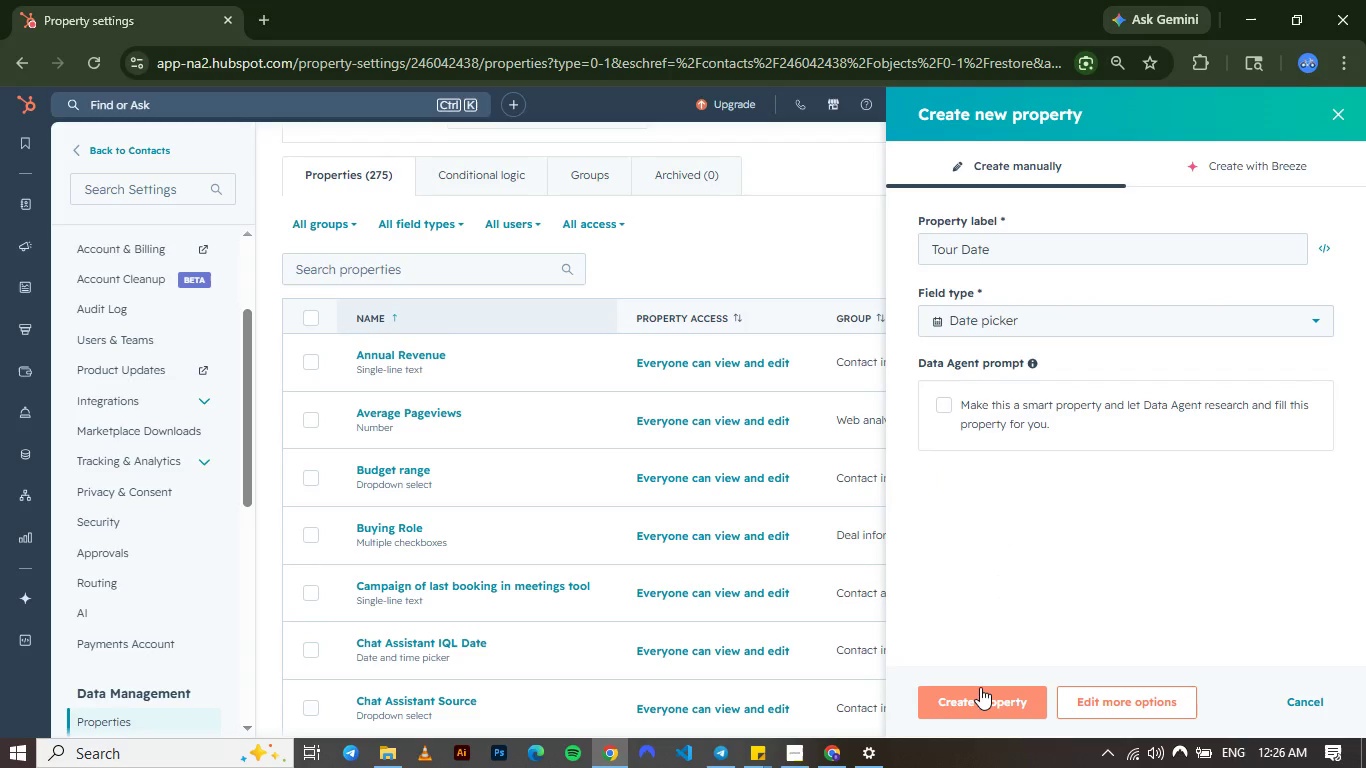 
wait(7.59)
 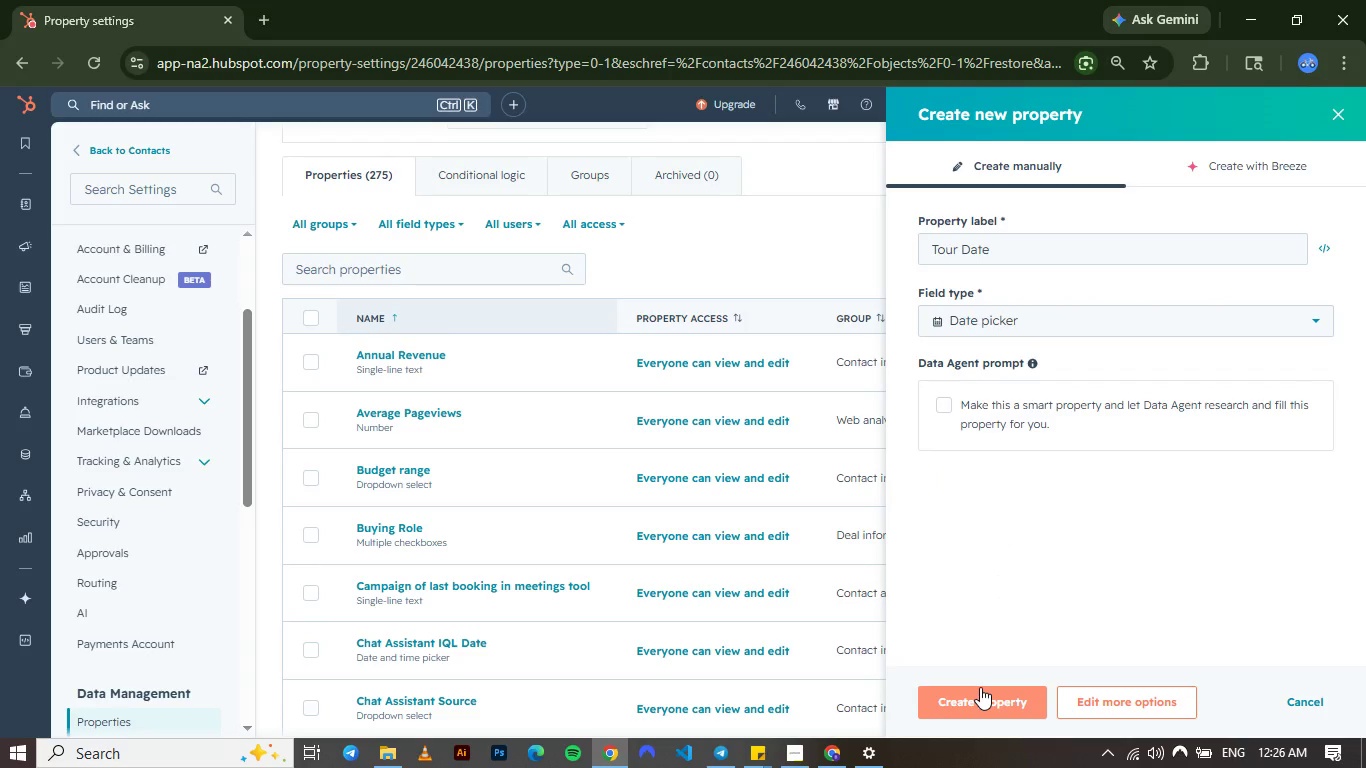 
left_click([983, 695])
 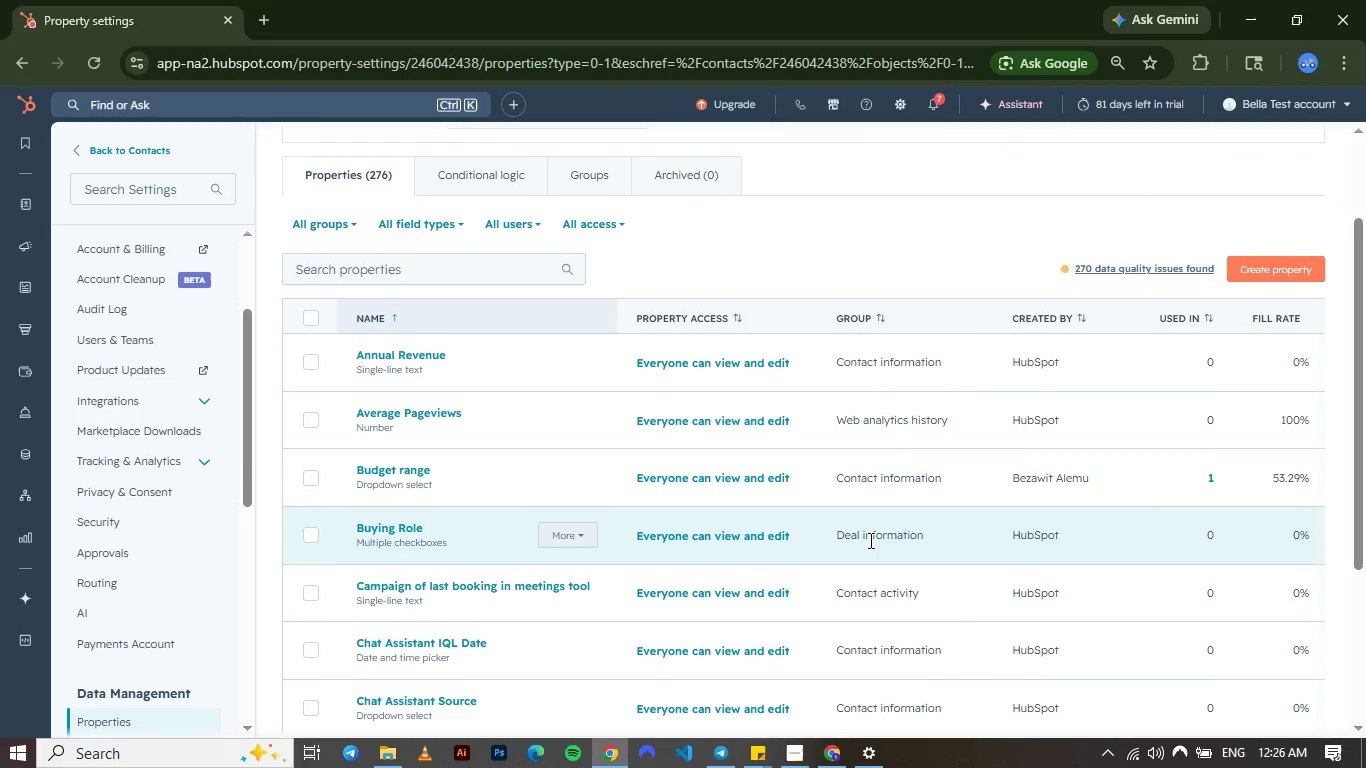 
wait(11.12)
 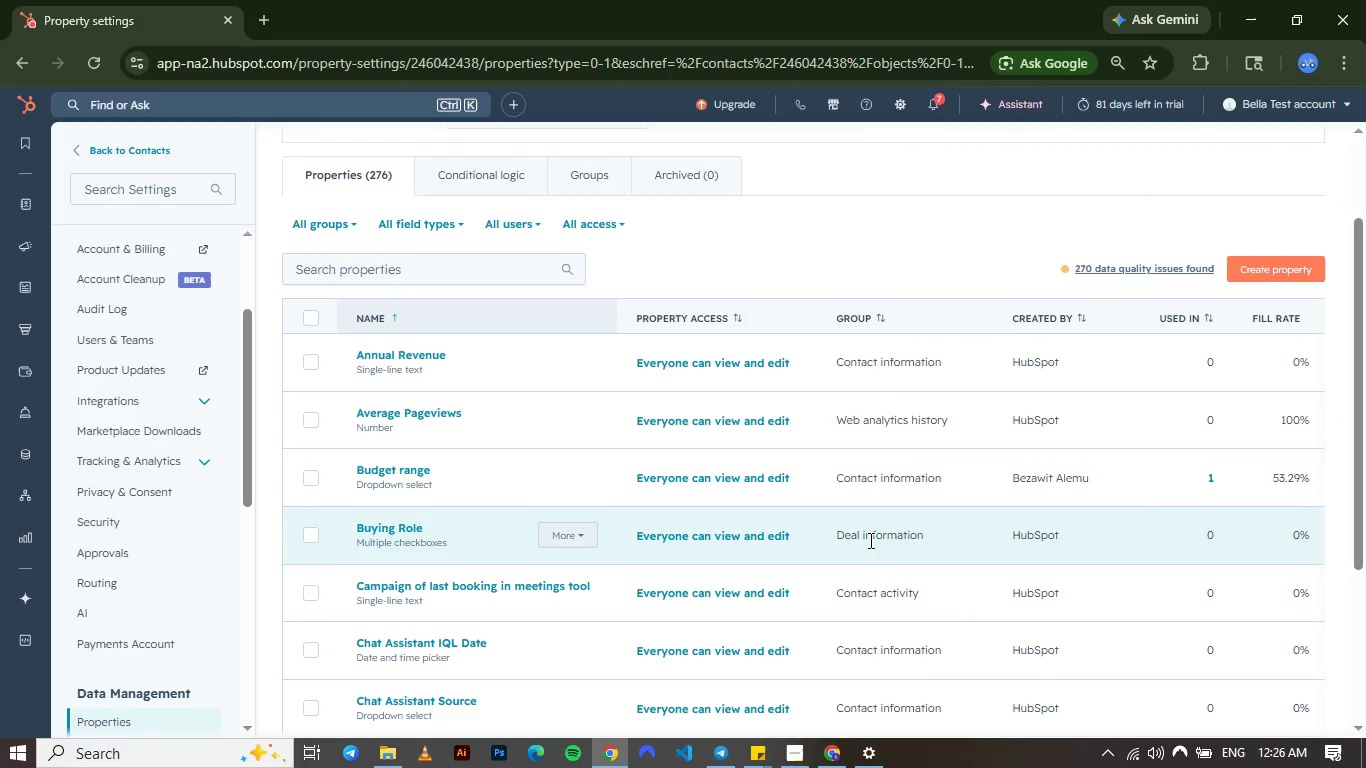 
left_click([725, 275])
 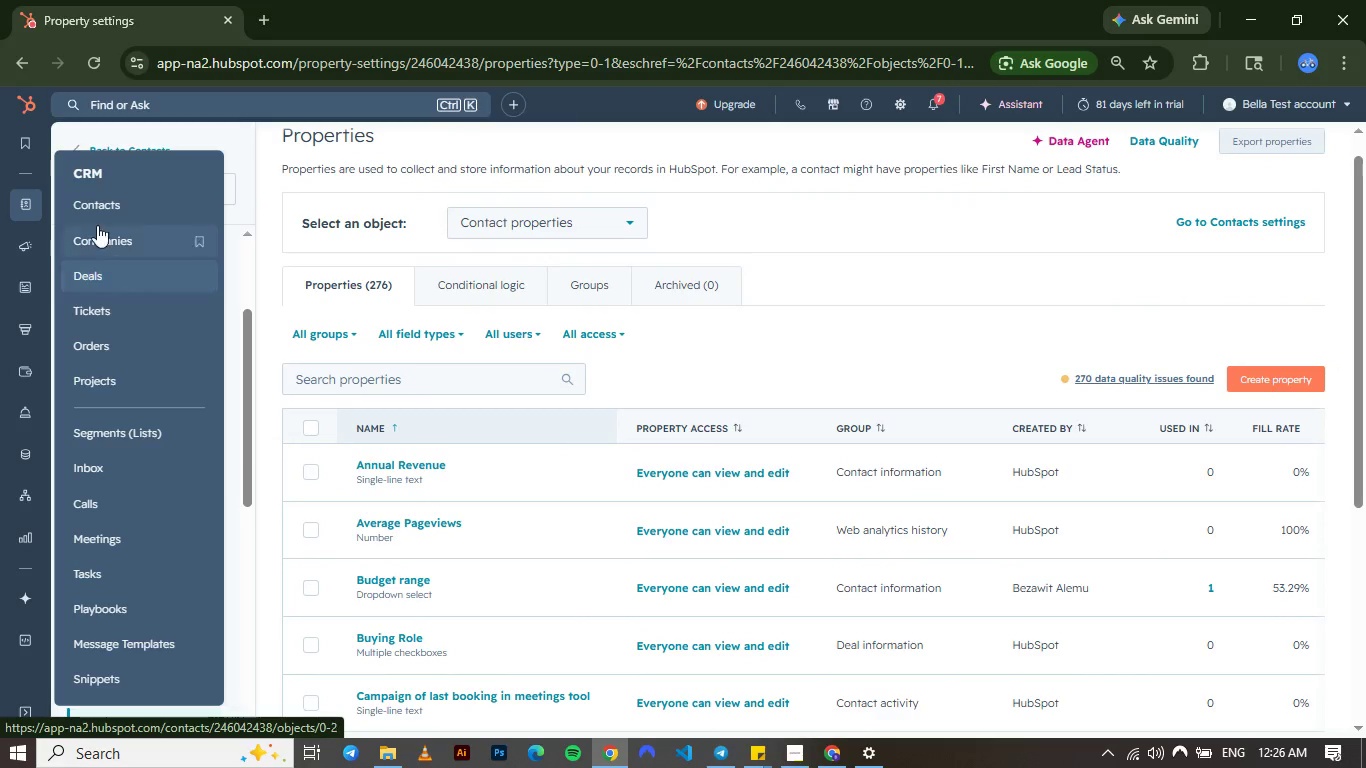 
left_click([89, 196])
 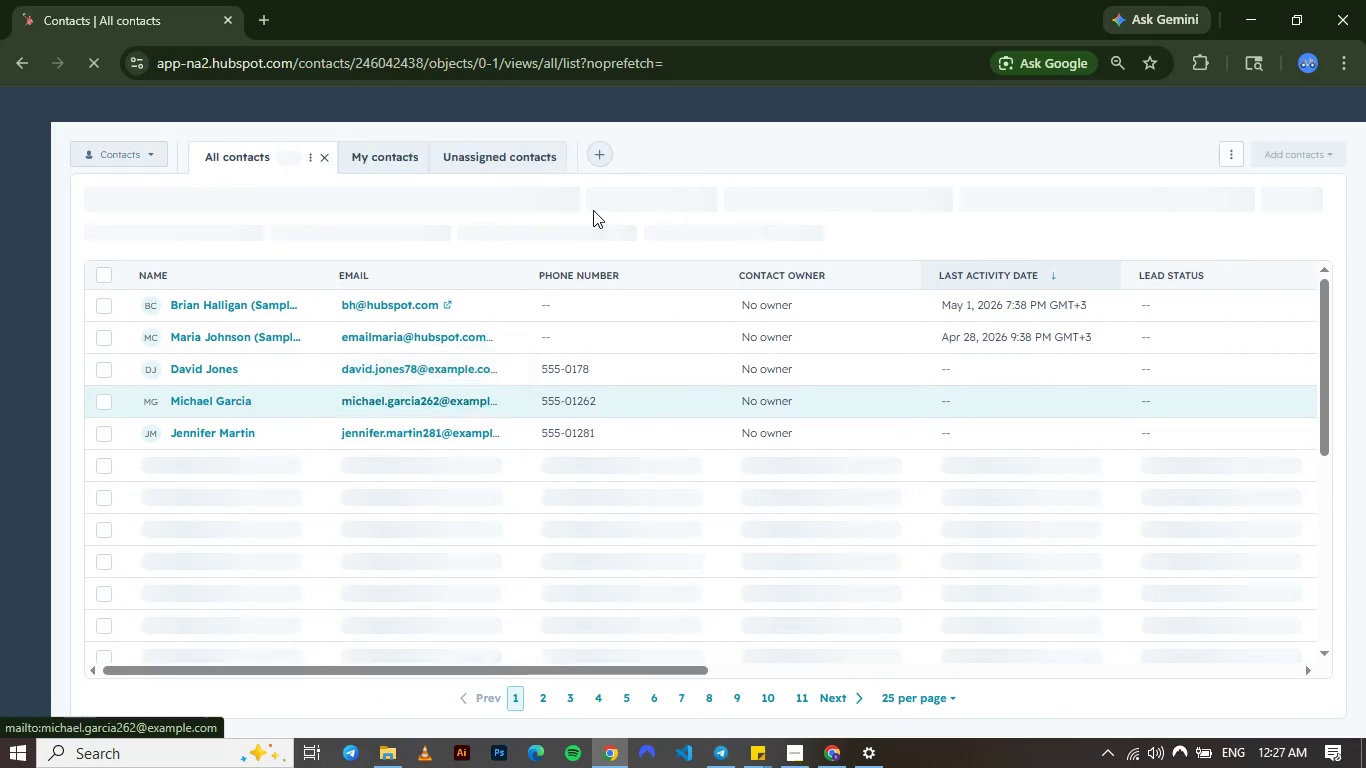 
wait(17.8)
 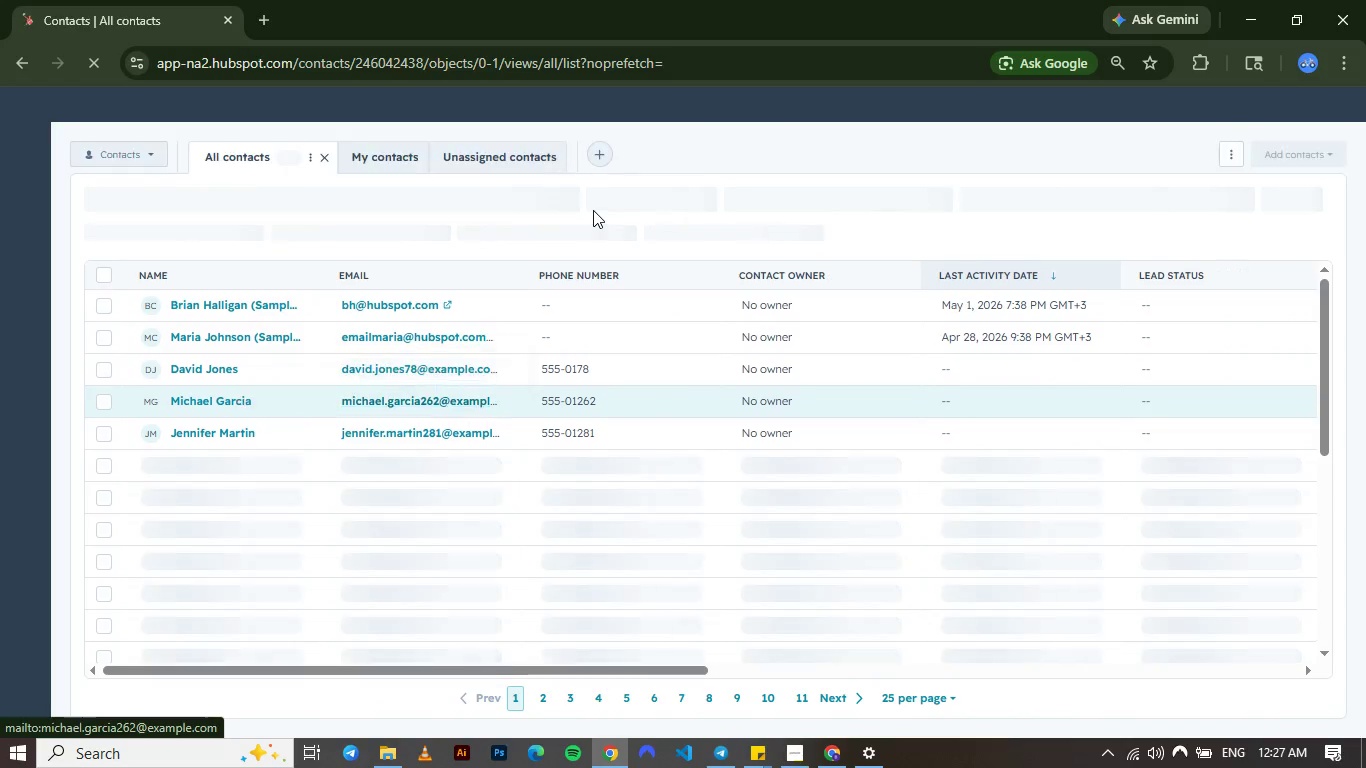 
left_click([1228, 156])
 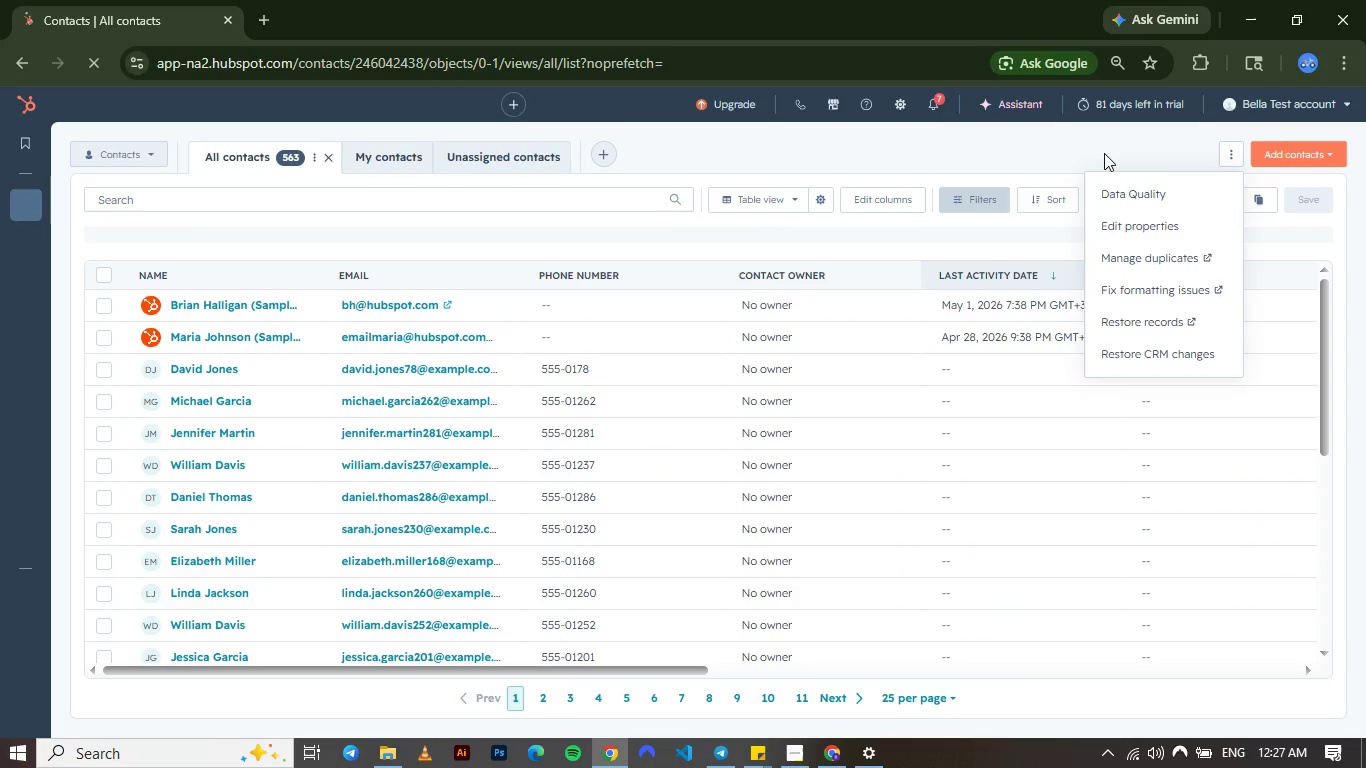 
left_click([1104, 153])
 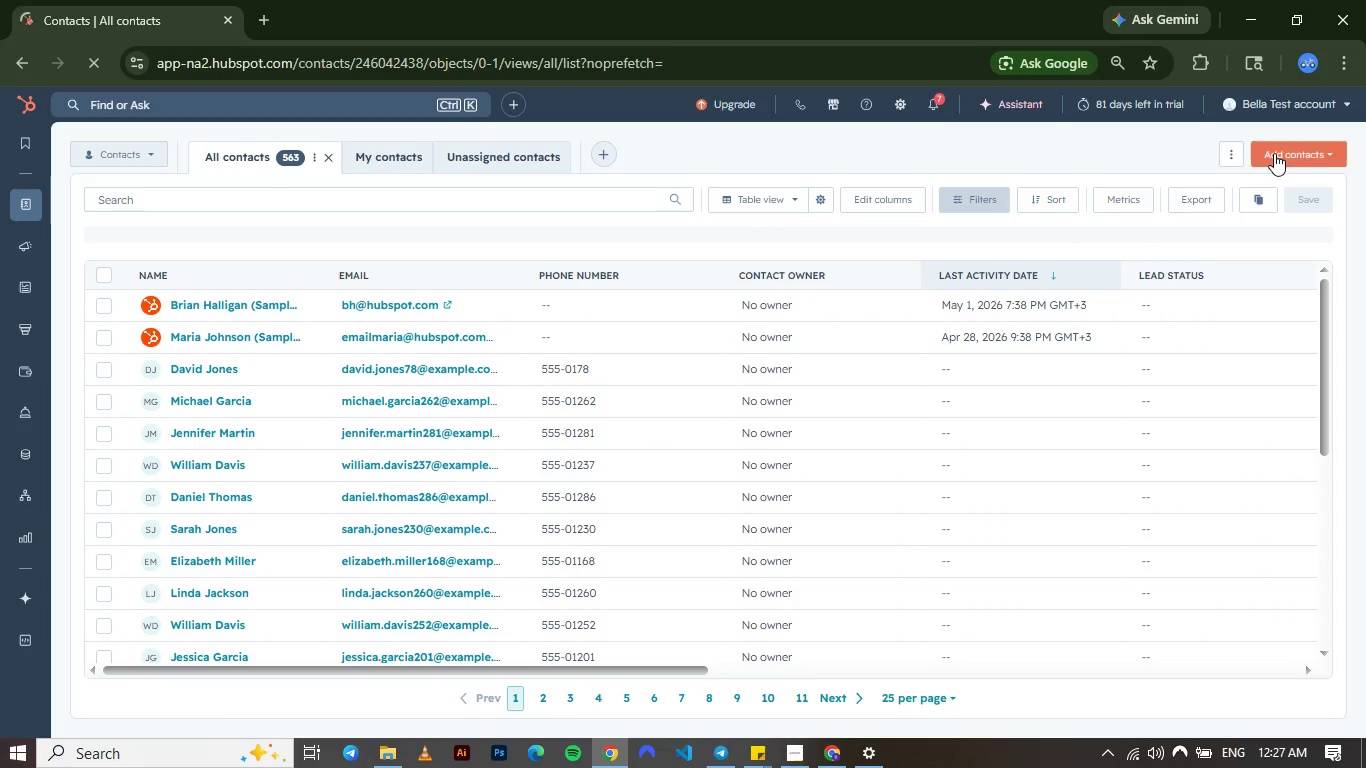 
left_click([1274, 153])
 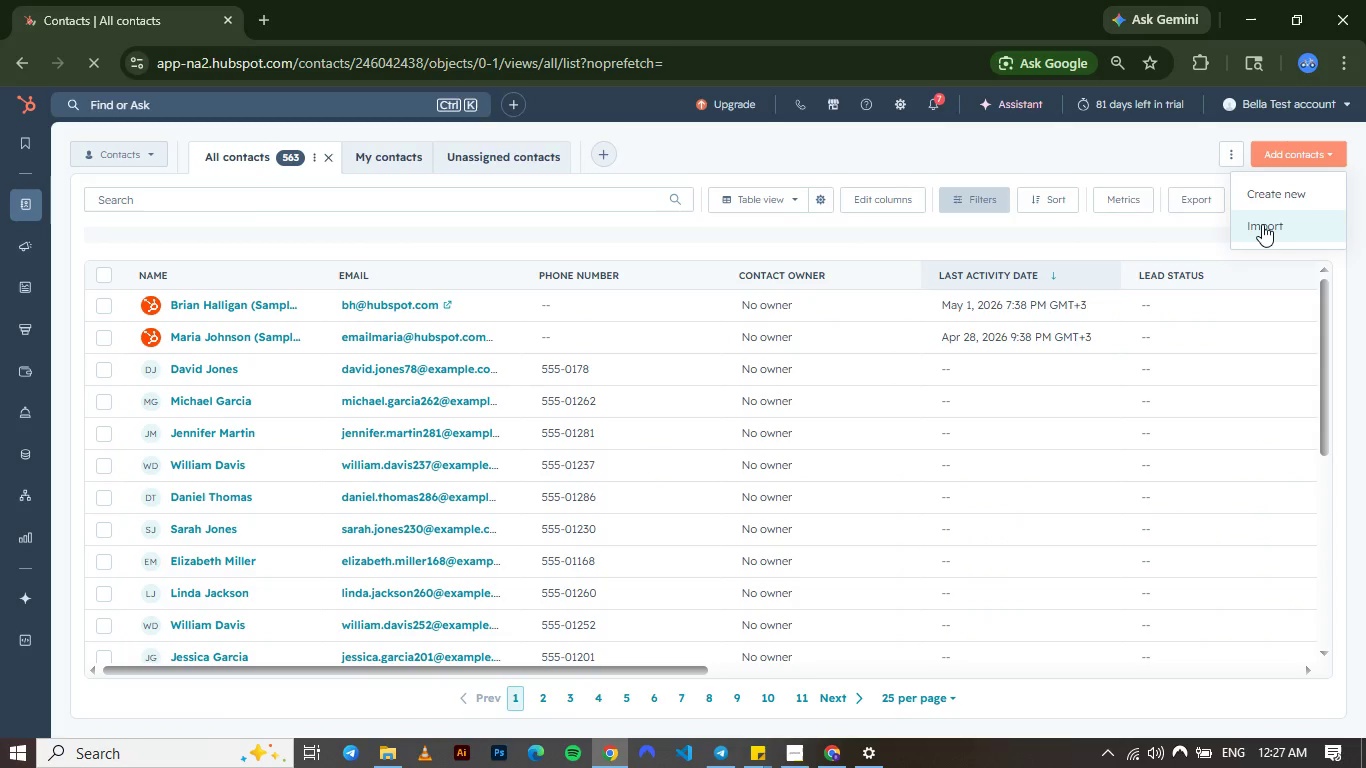 
left_click([1262, 224])
 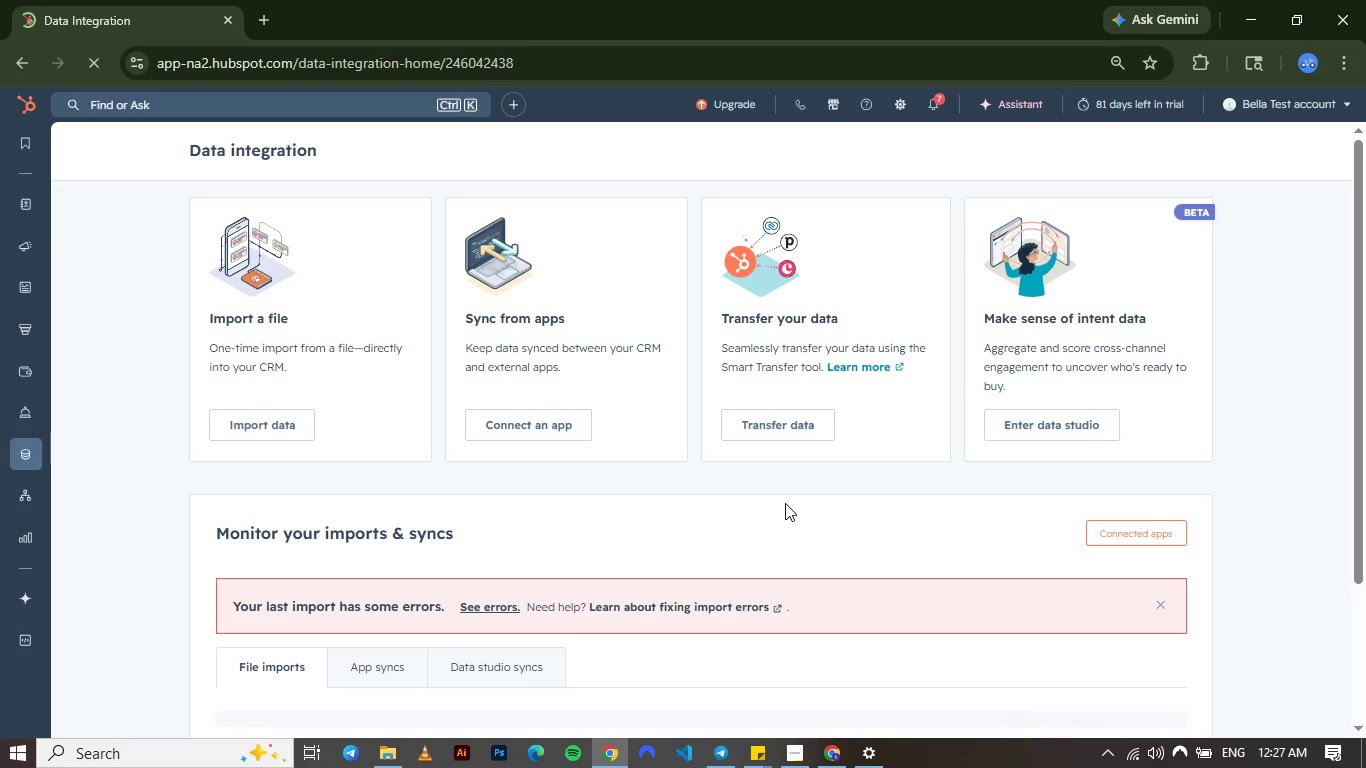 
wait(17.03)
 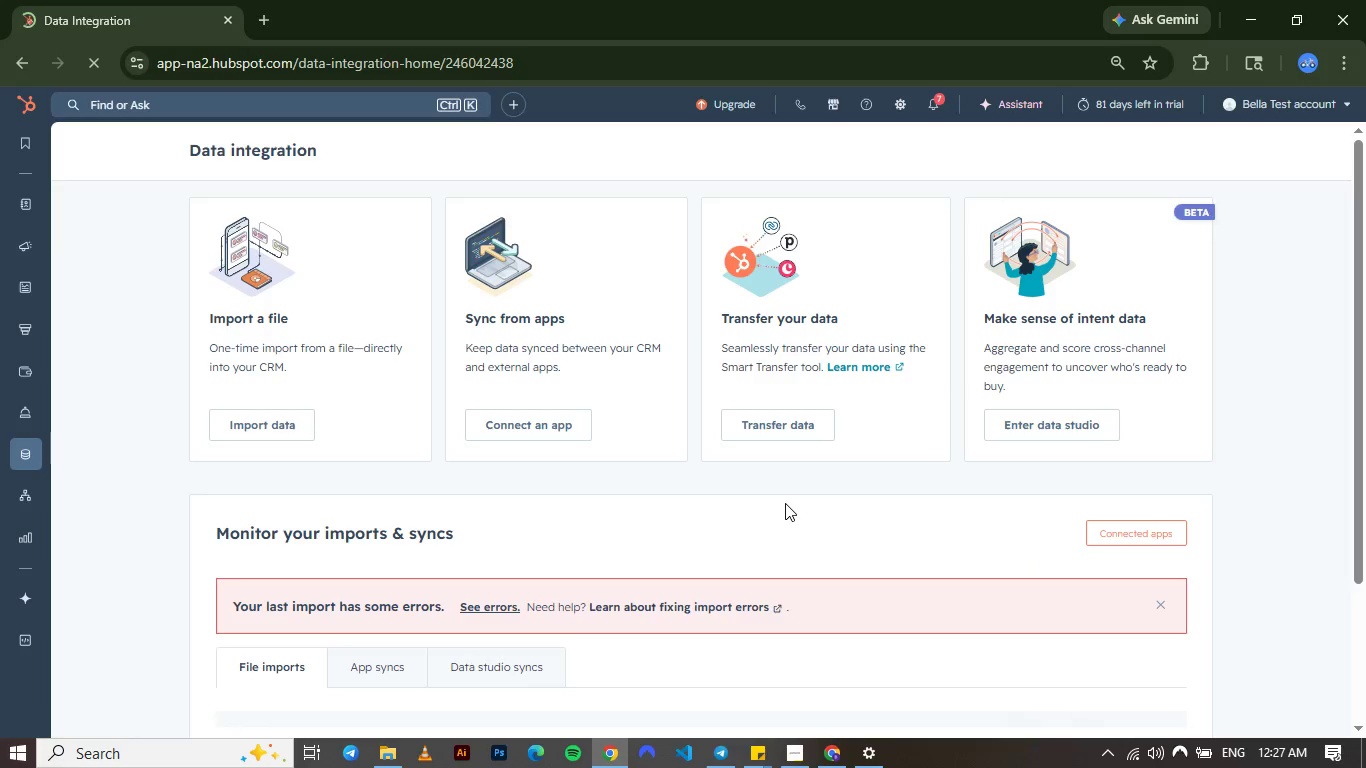 
left_click([292, 423])
 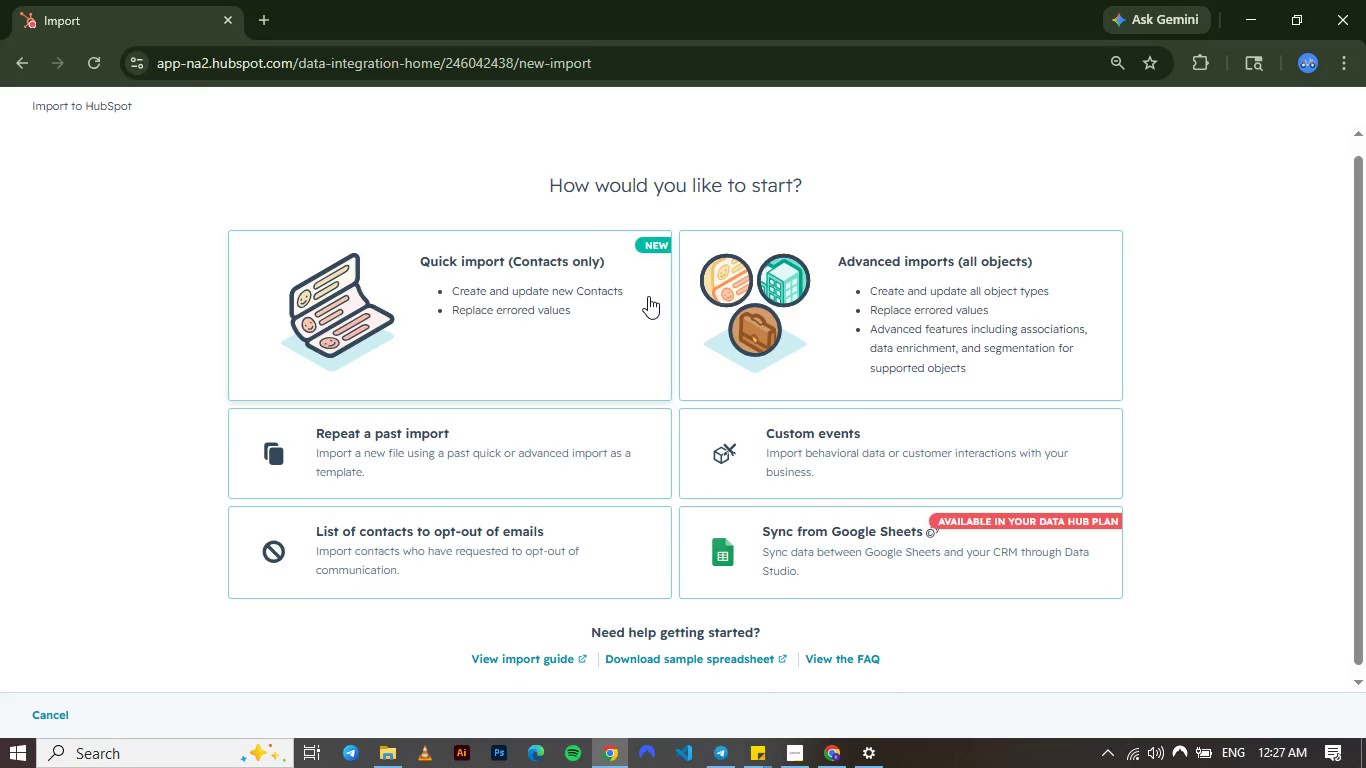 
wait(22.83)
 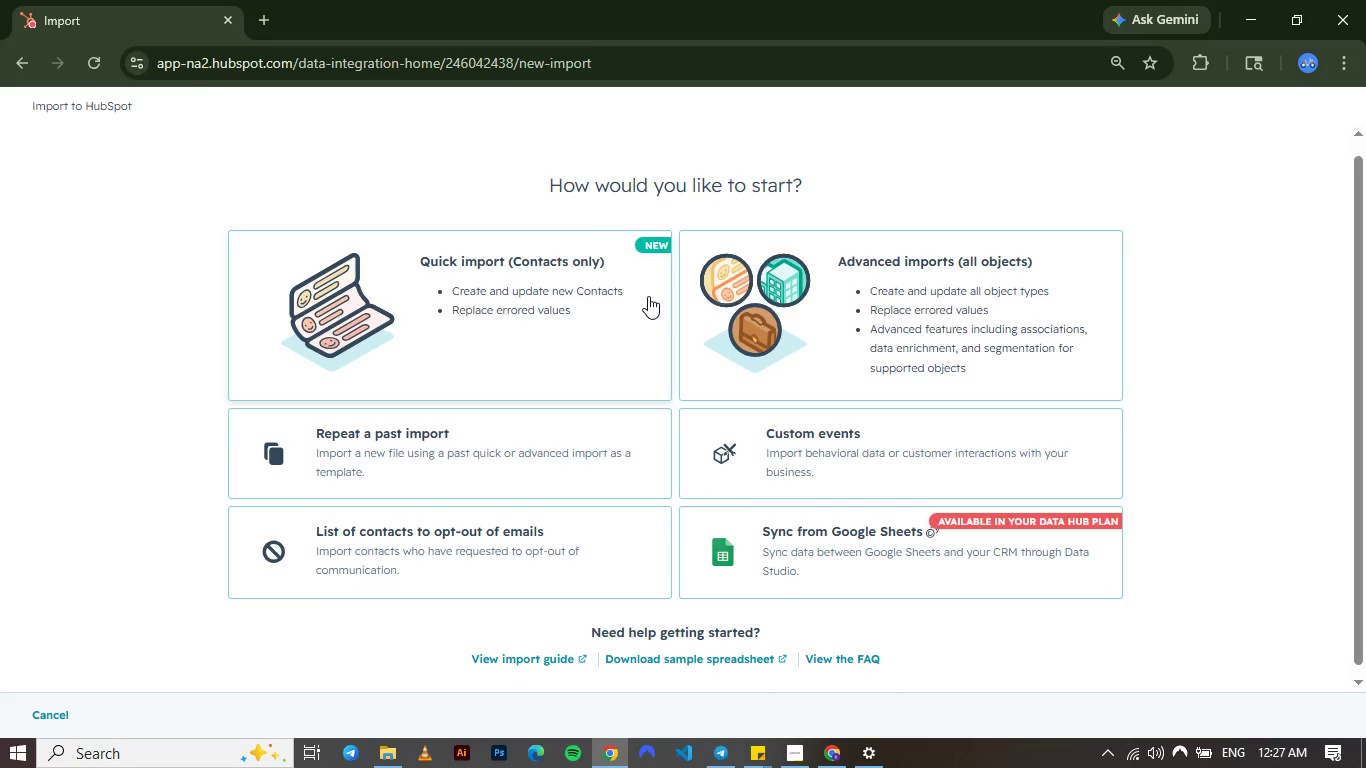 
left_click([475, 275])
 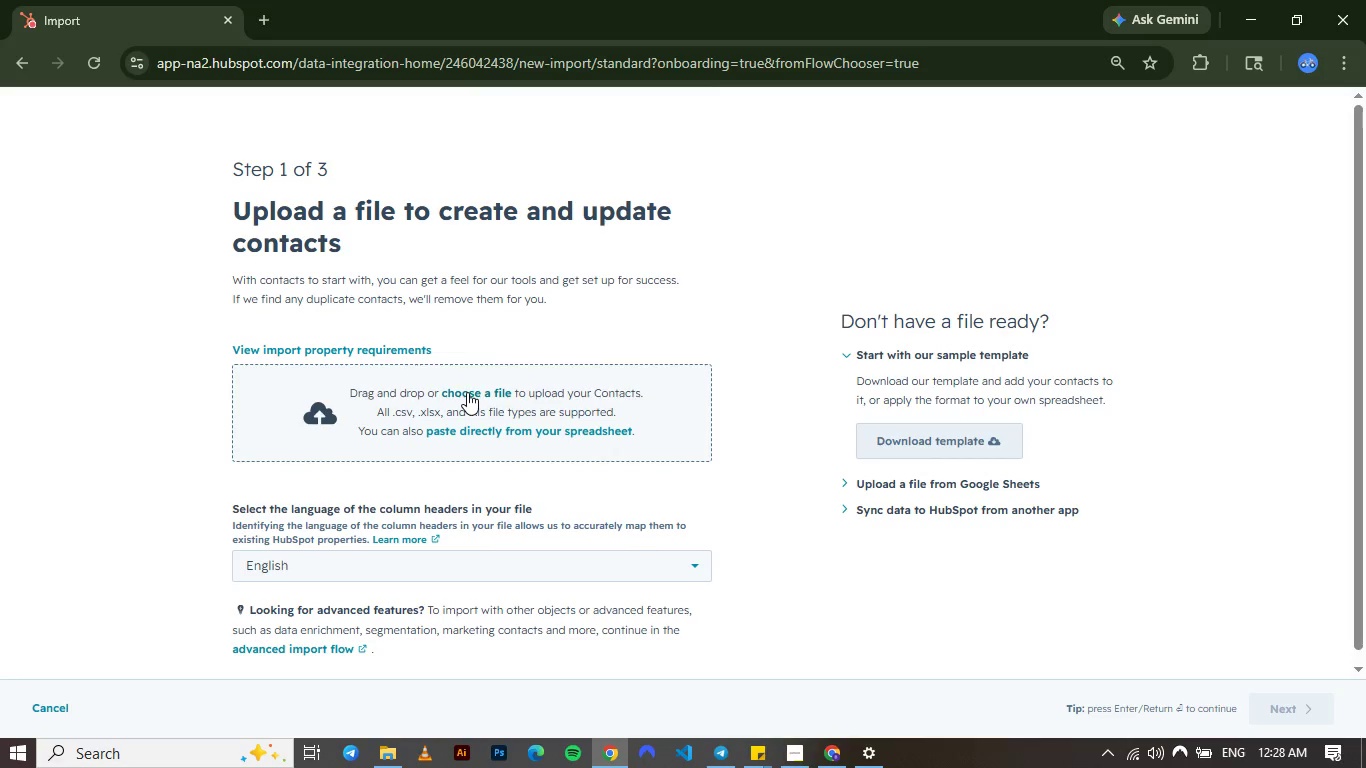 
left_click([467, 392])
 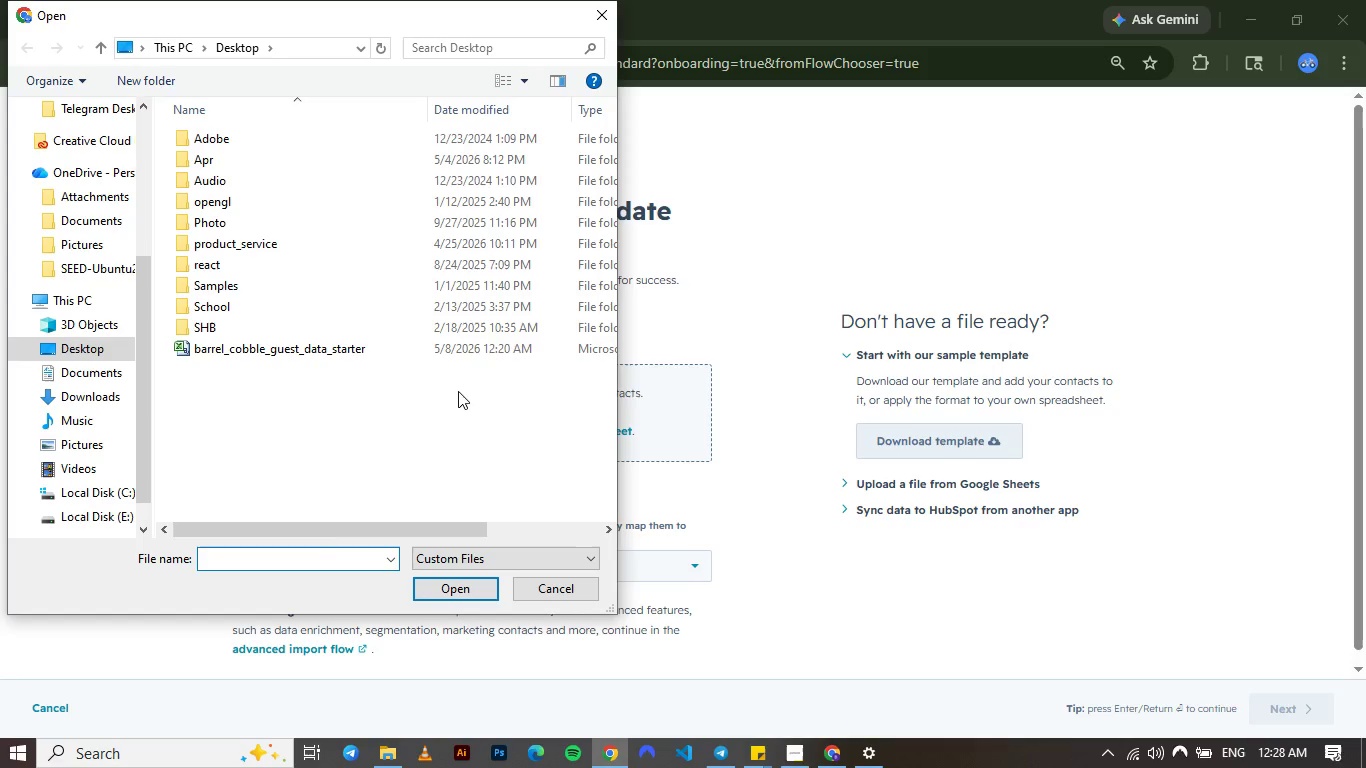 
wait(5.92)
 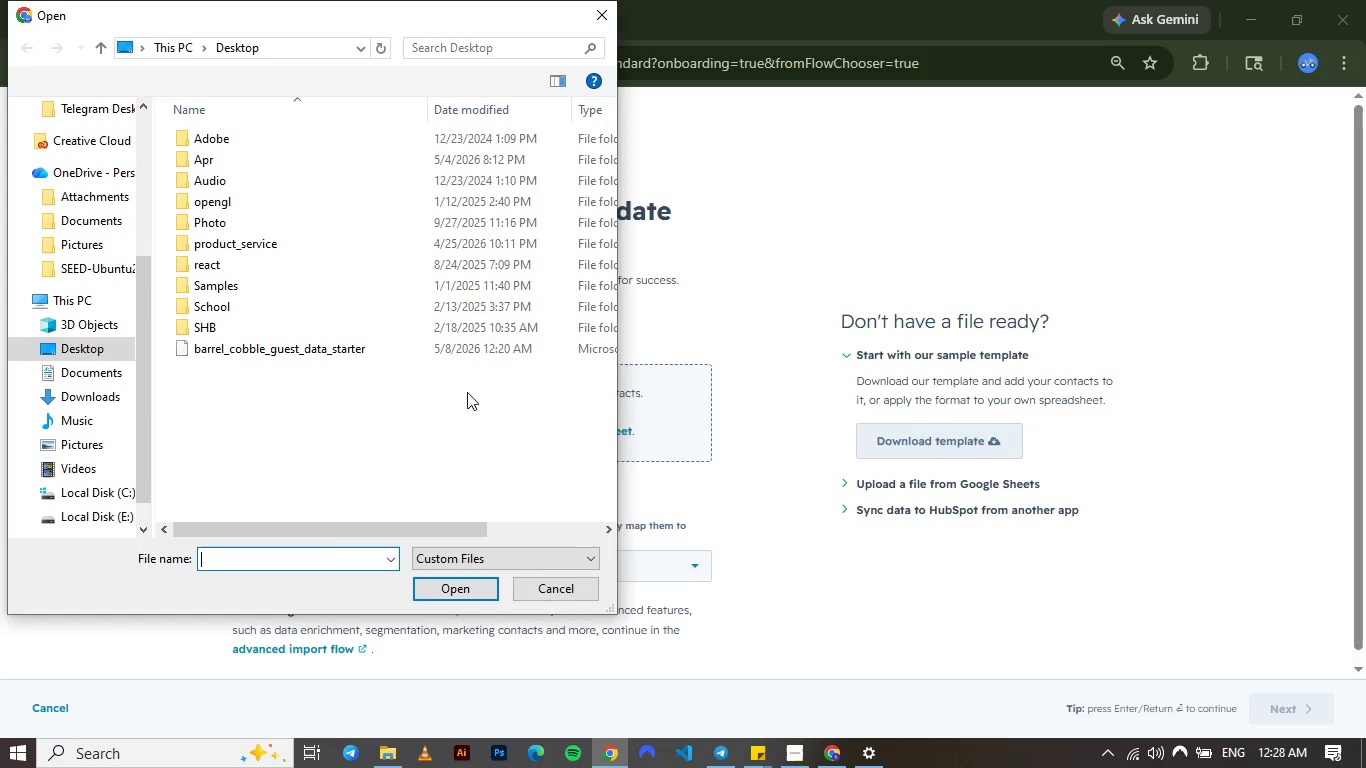 
left_click([374, 346])
 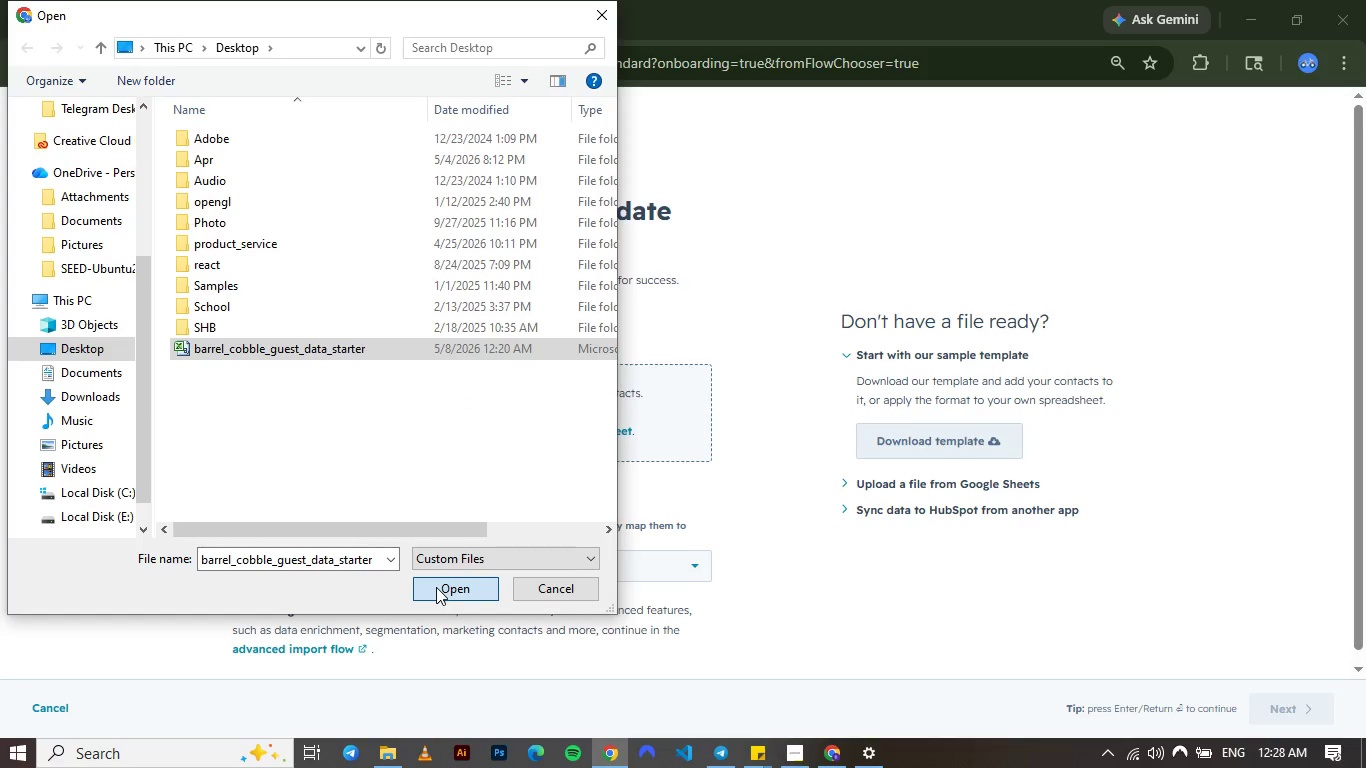 
left_click([436, 587])
 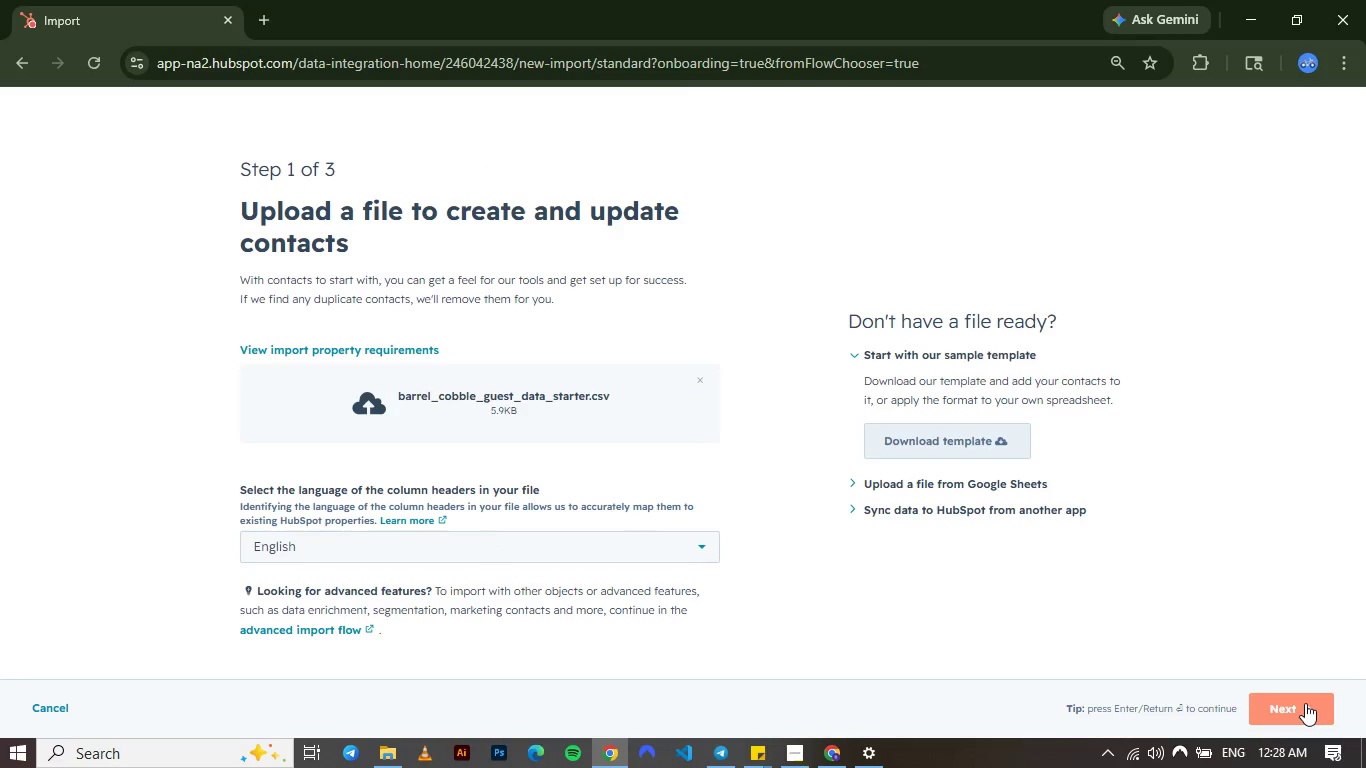 
left_click([1305, 703])
 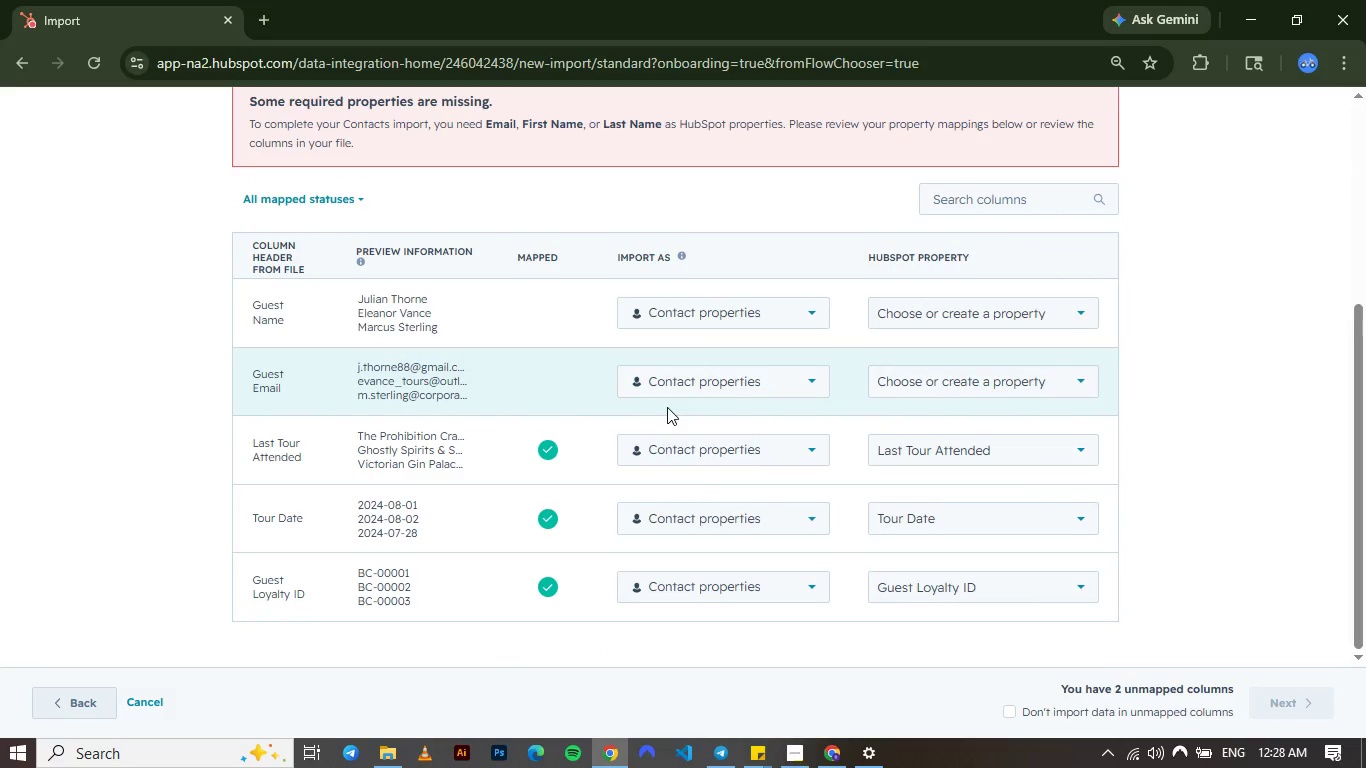 
wait(12.36)
 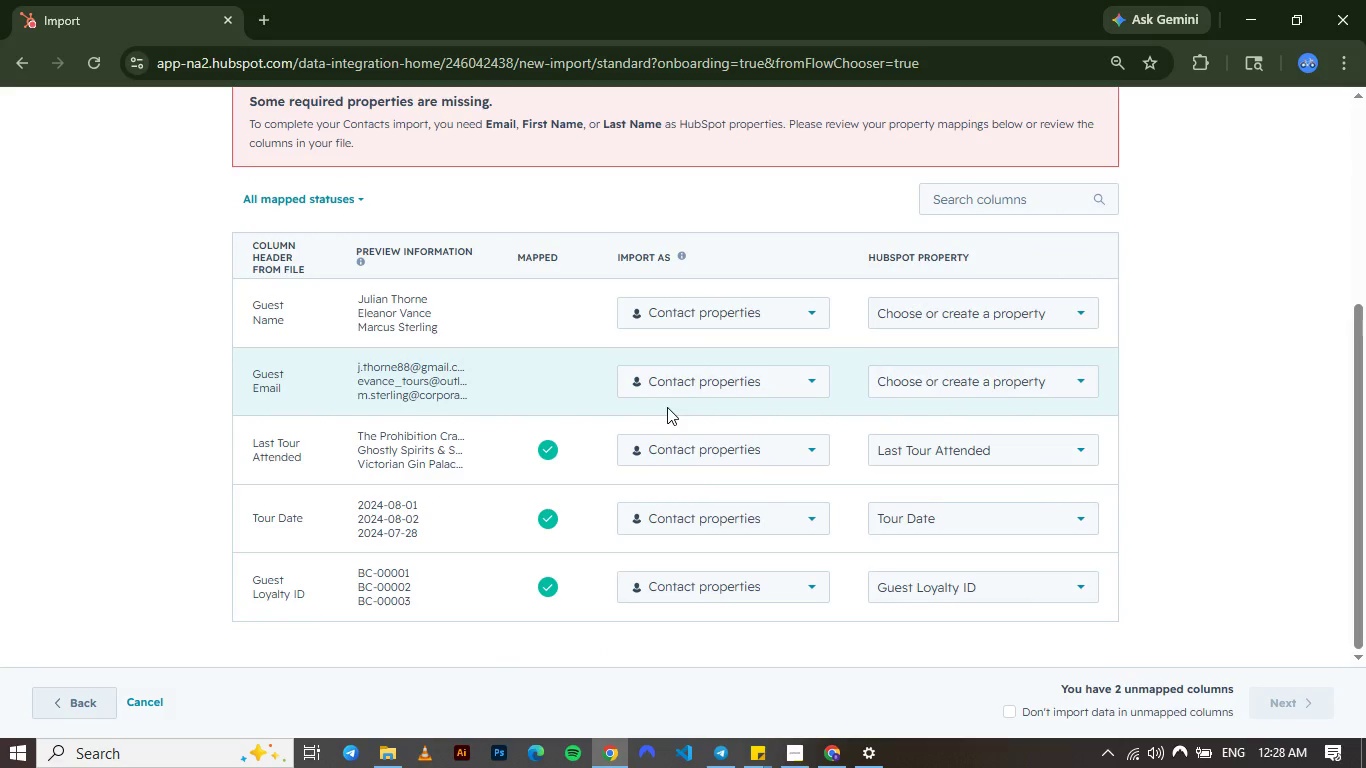 
left_click([903, 394])
 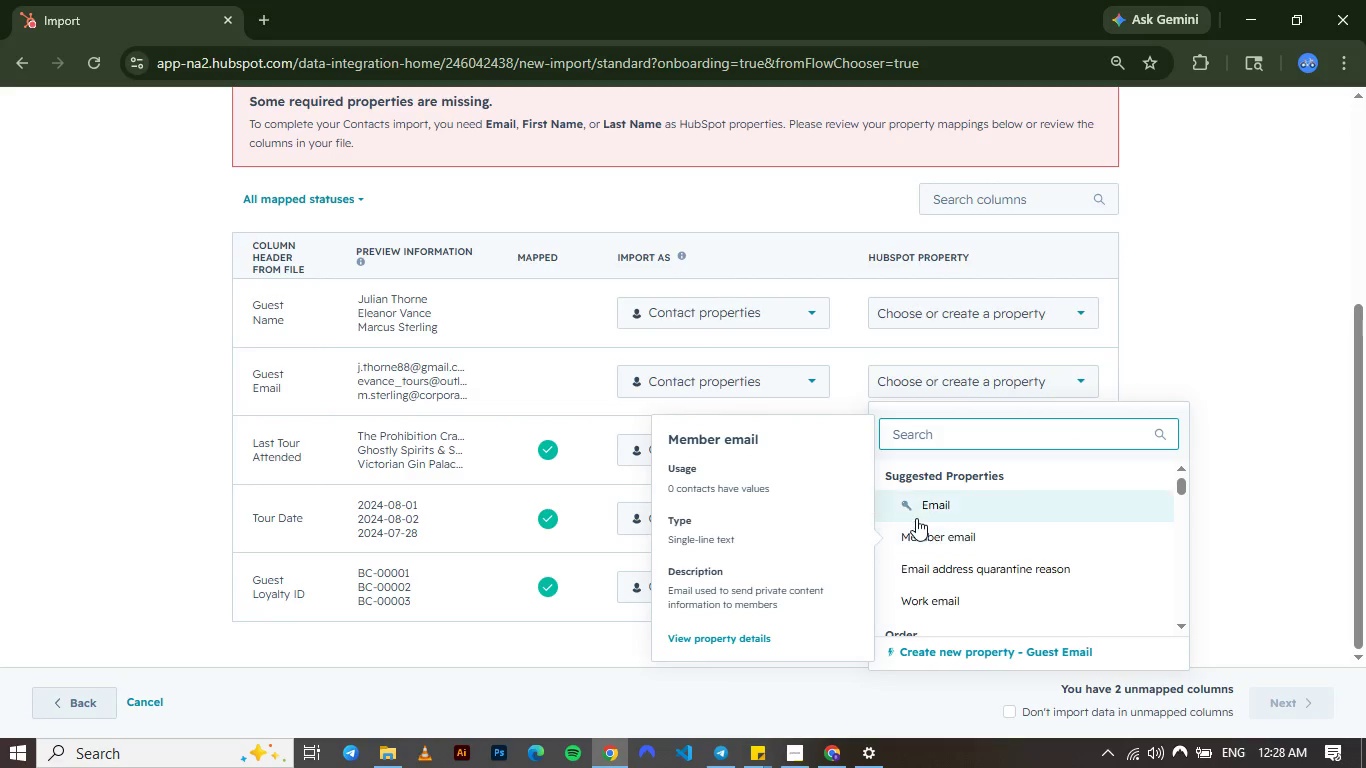 
left_click([915, 517])
 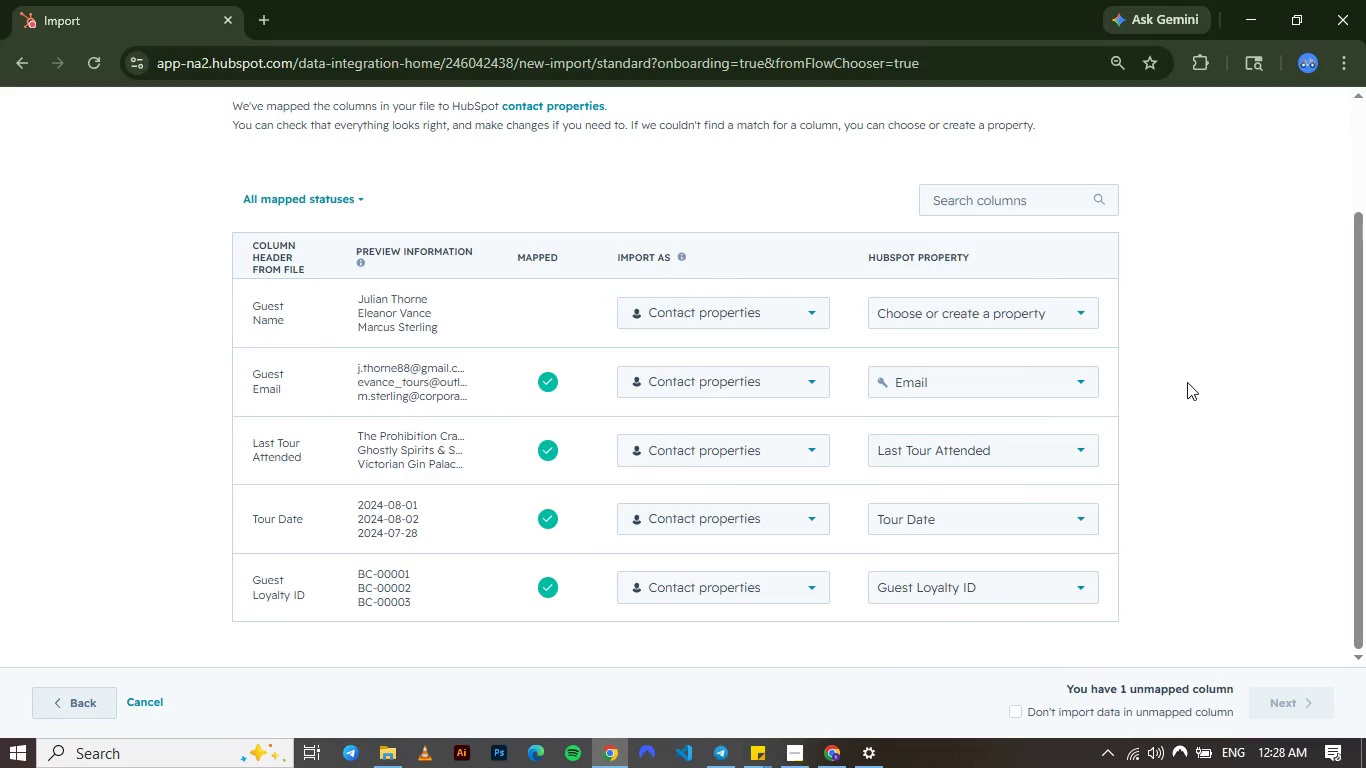 
left_click([1187, 382])
 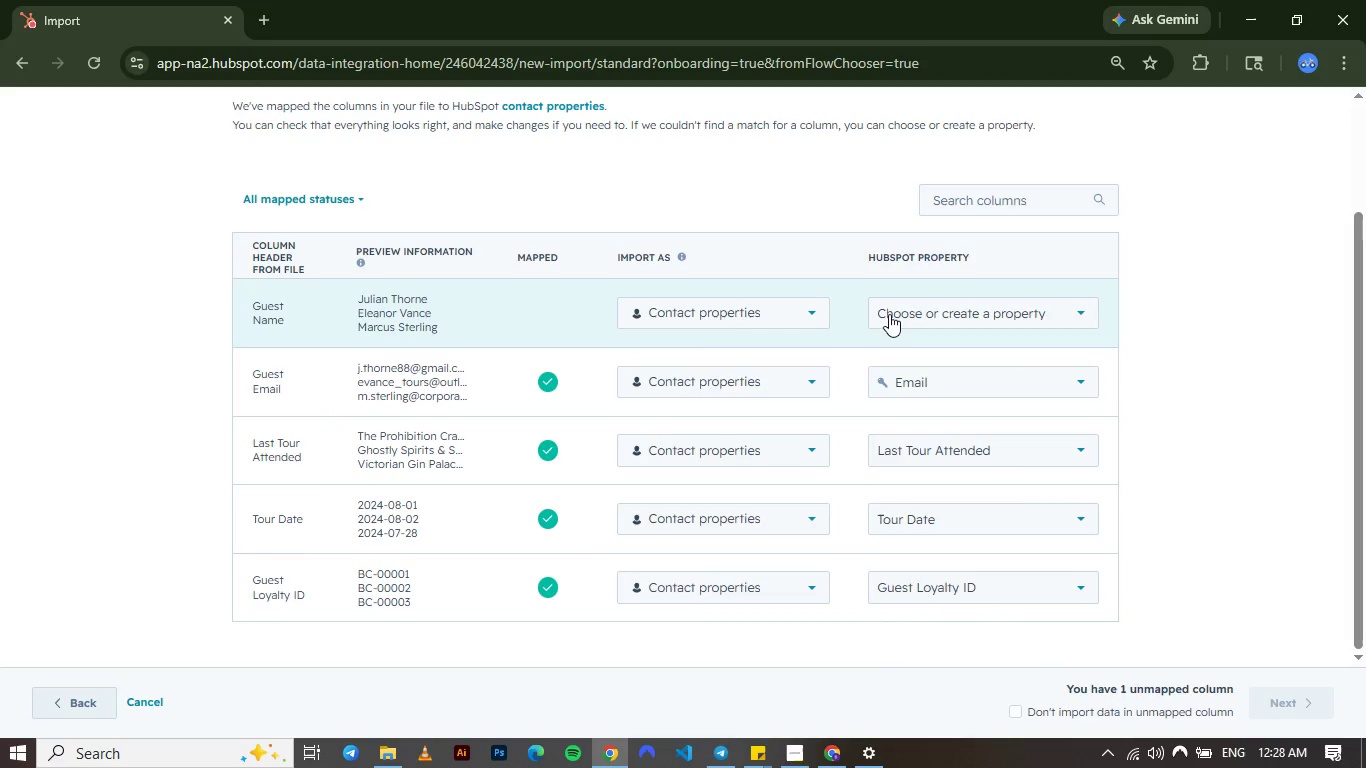 
left_click([889, 314])
 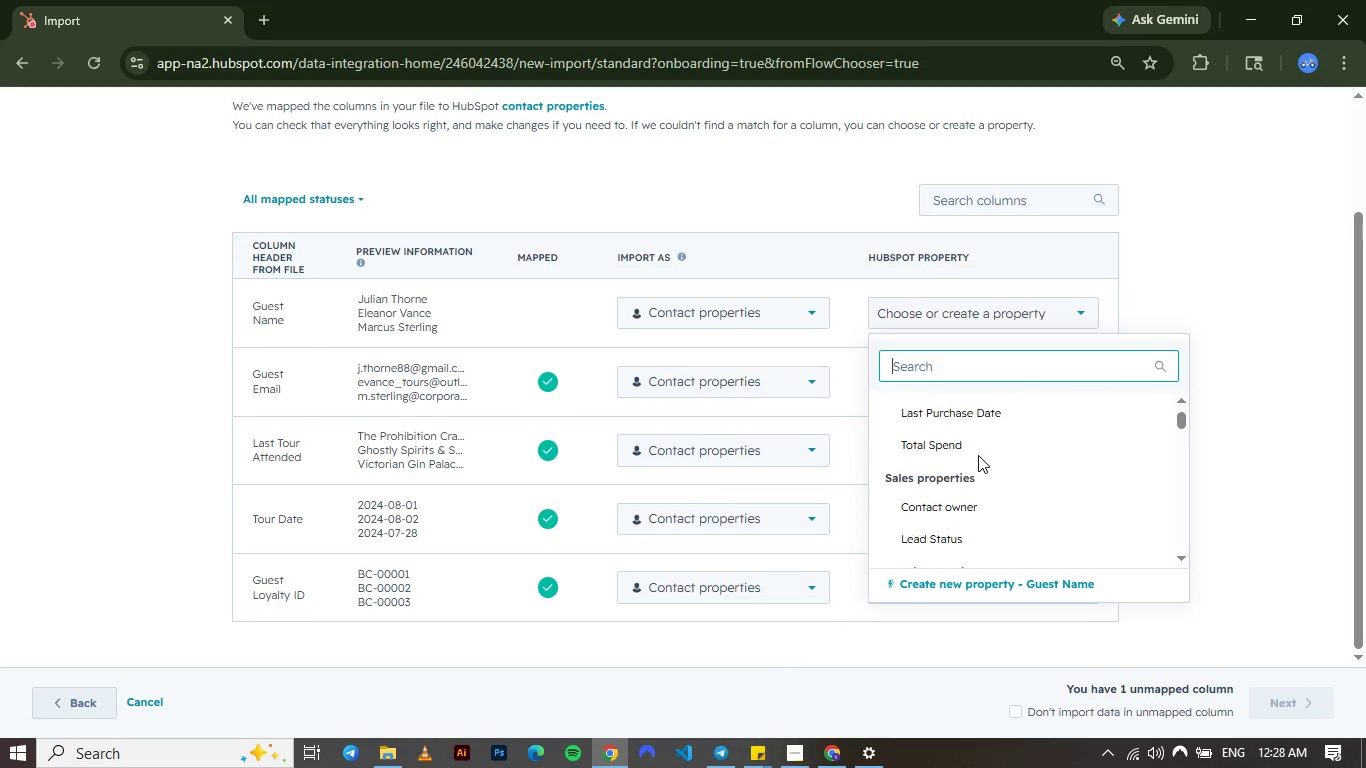 
wait(19.06)
 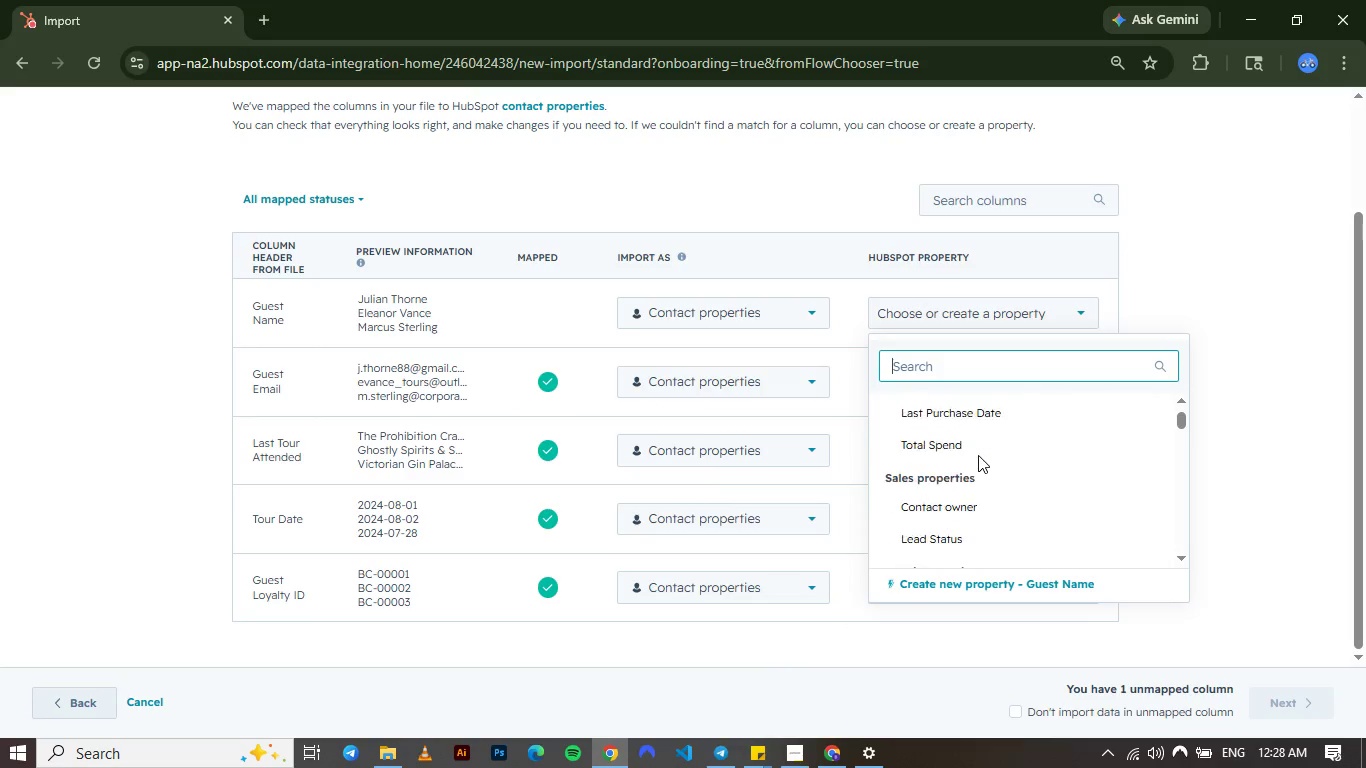 
left_click([979, 479])
 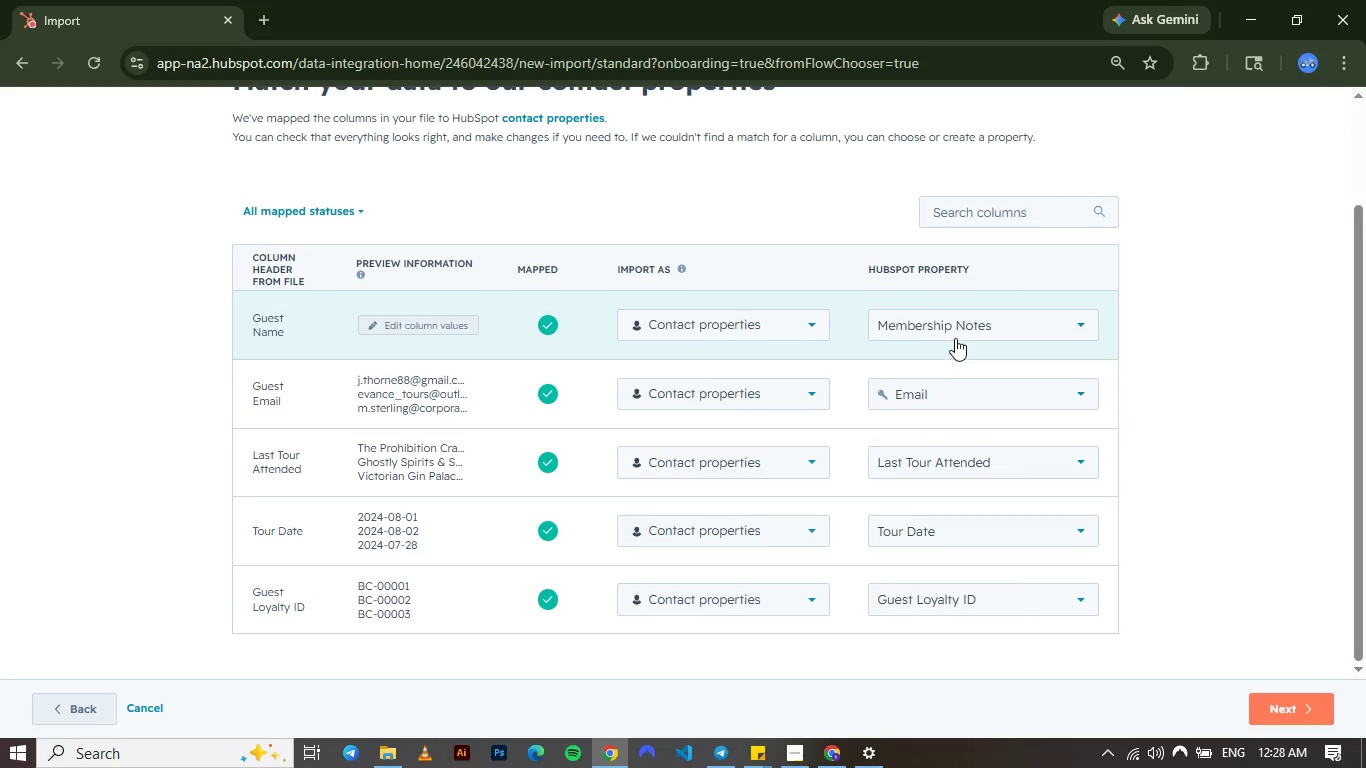 
left_click([953, 336])
 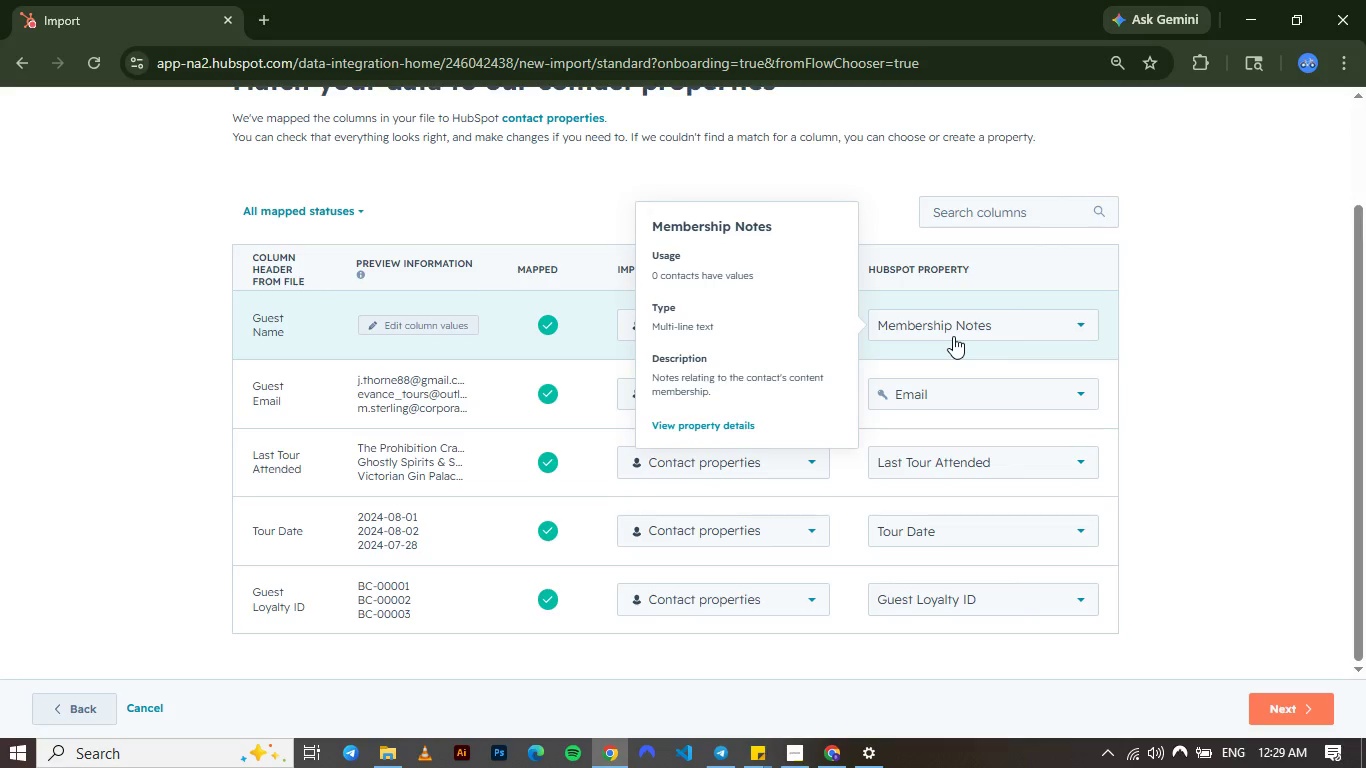 
left_click([953, 336])
 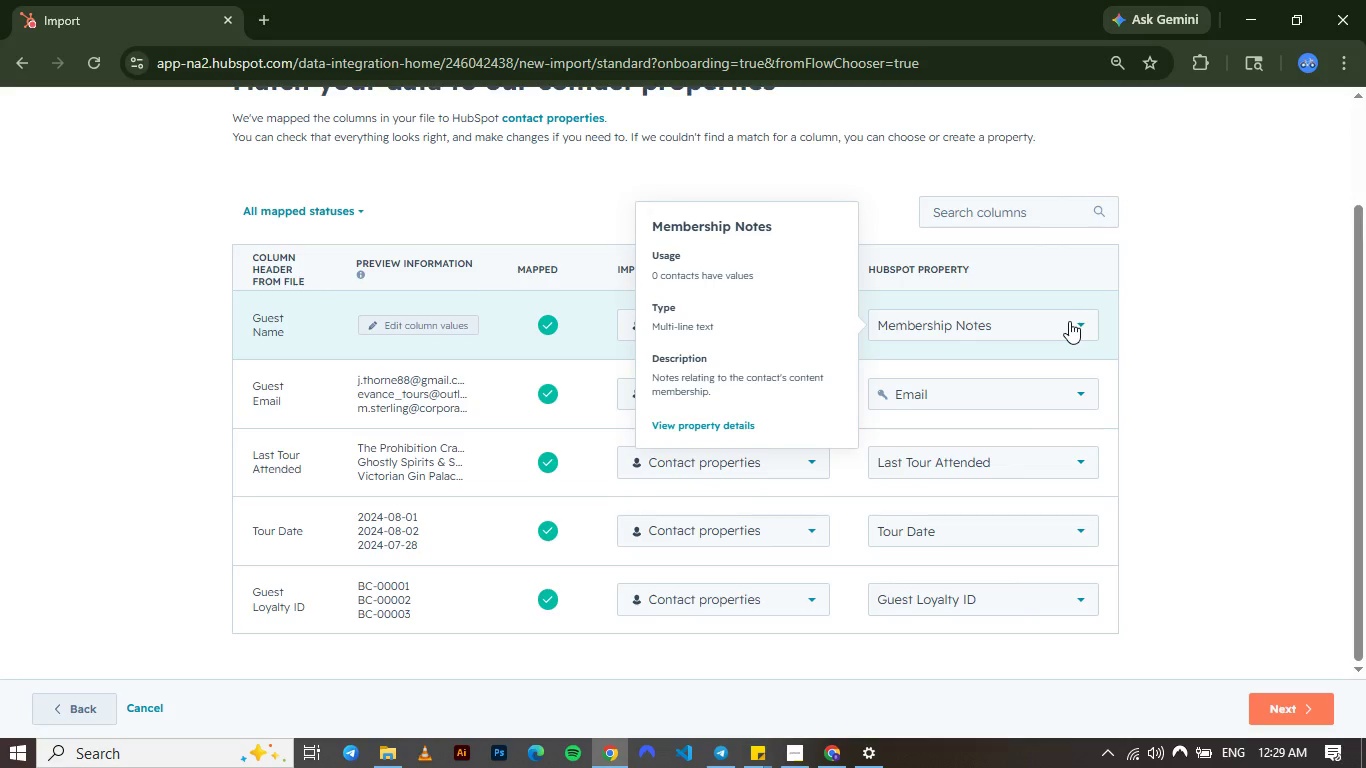 
left_click([1069, 321])
 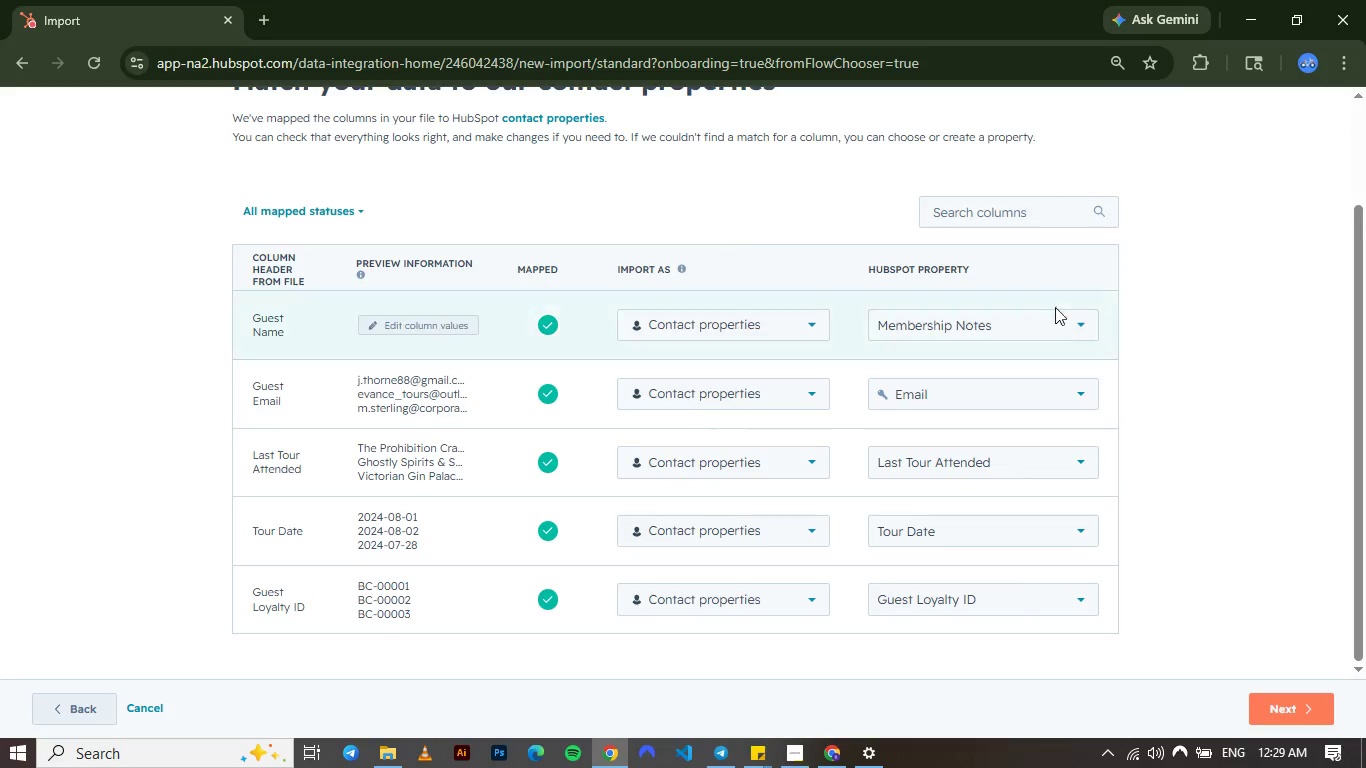 
left_click([1073, 325])
 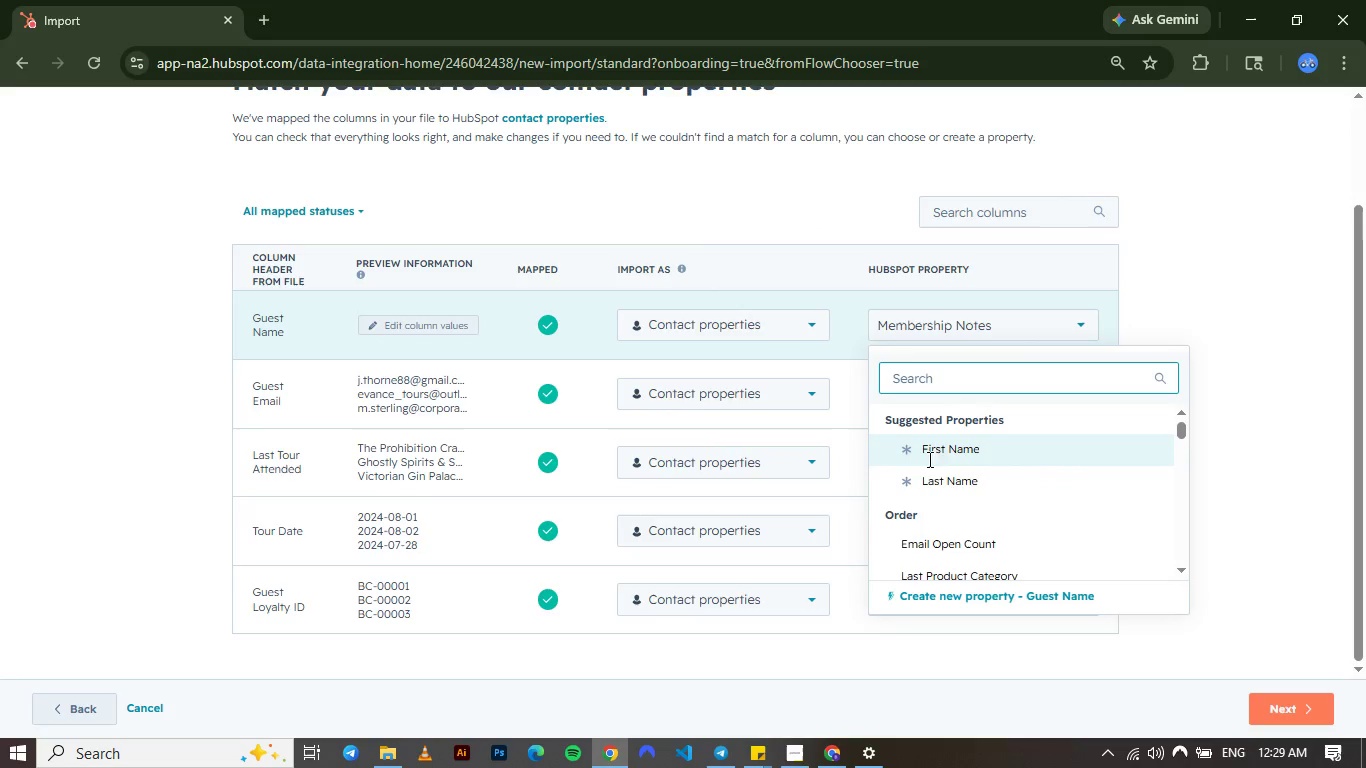 
left_click([928, 459])
 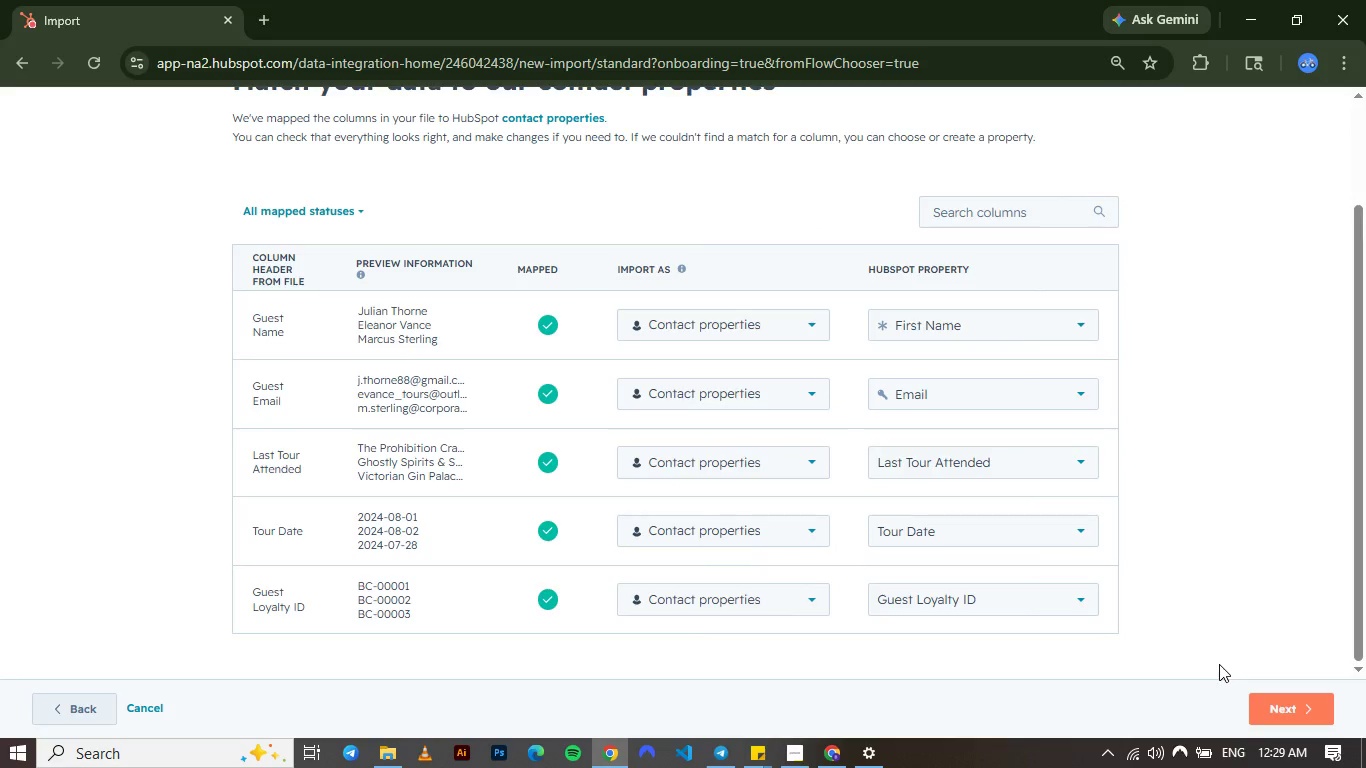 
wait(7.03)
 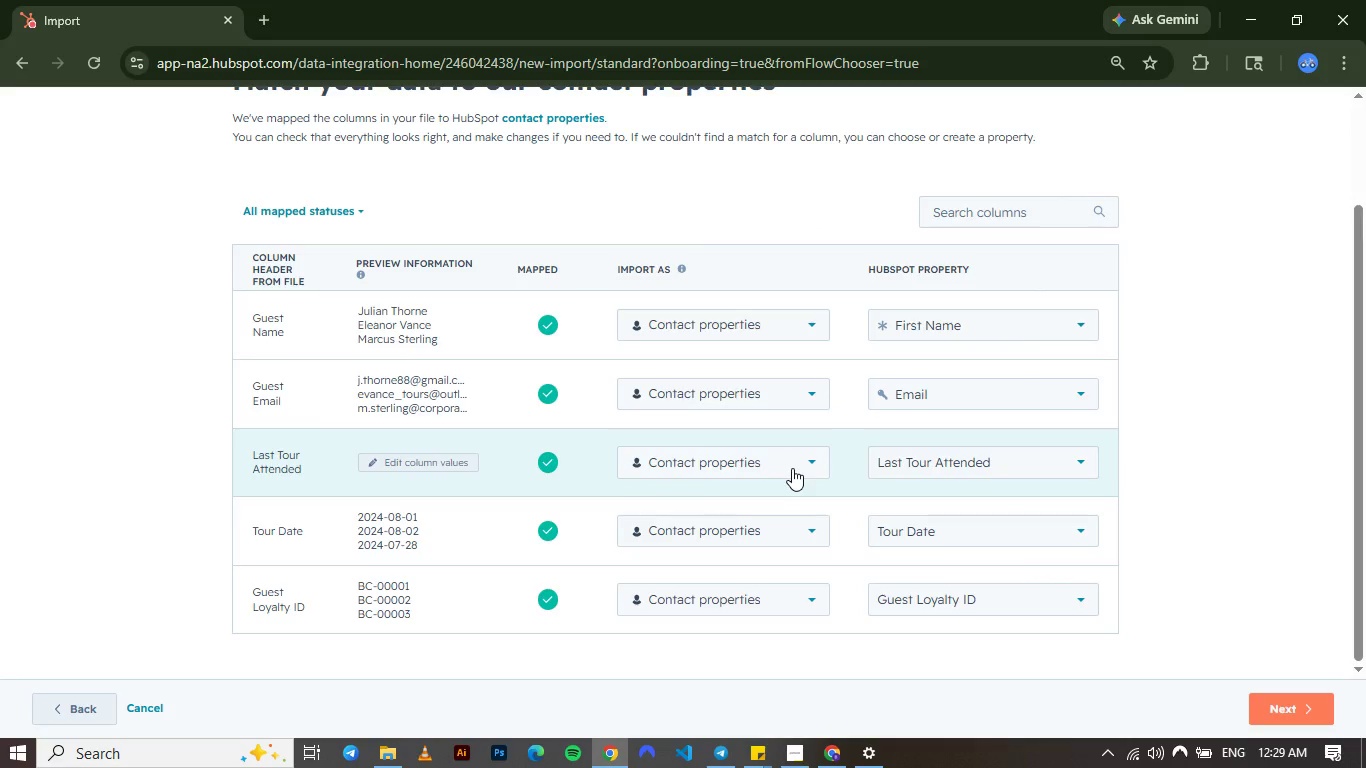 
left_click([1326, 703])
 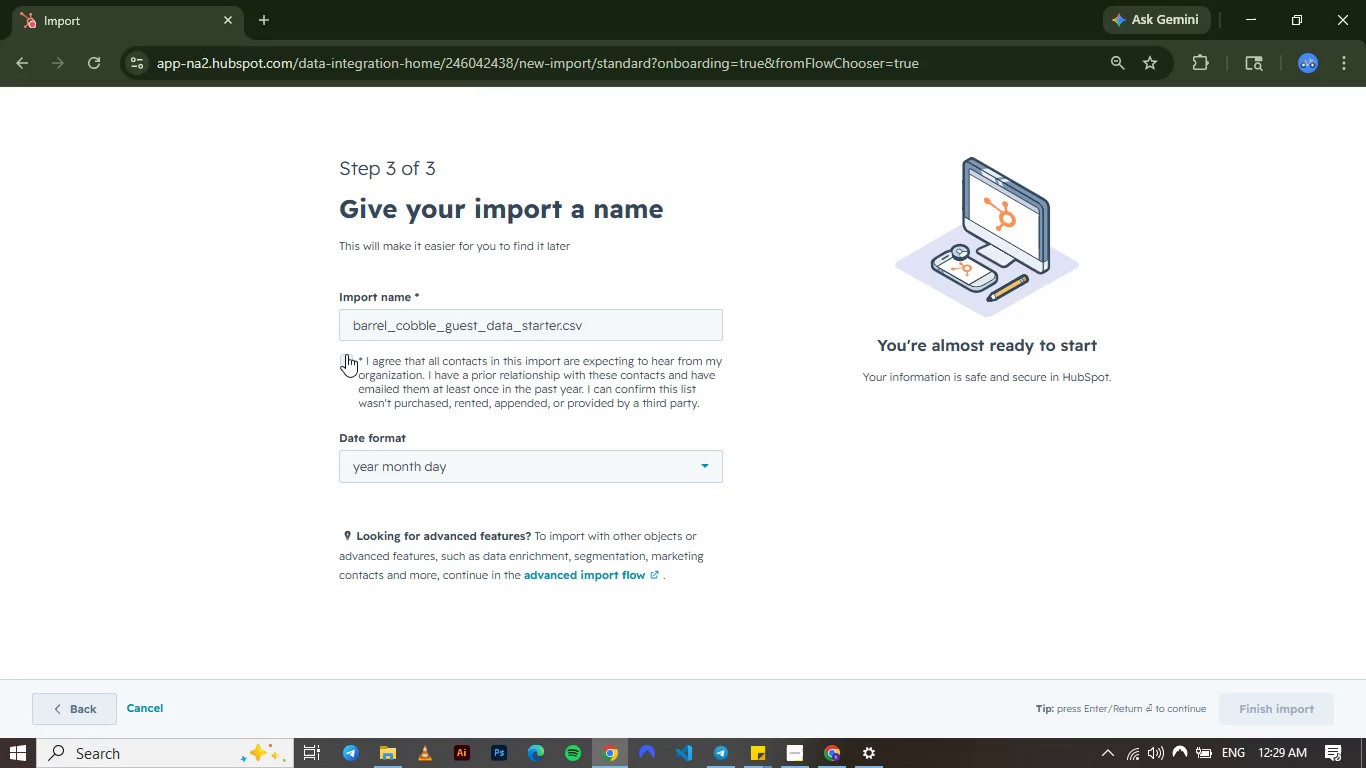 
left_click([346, 354])
 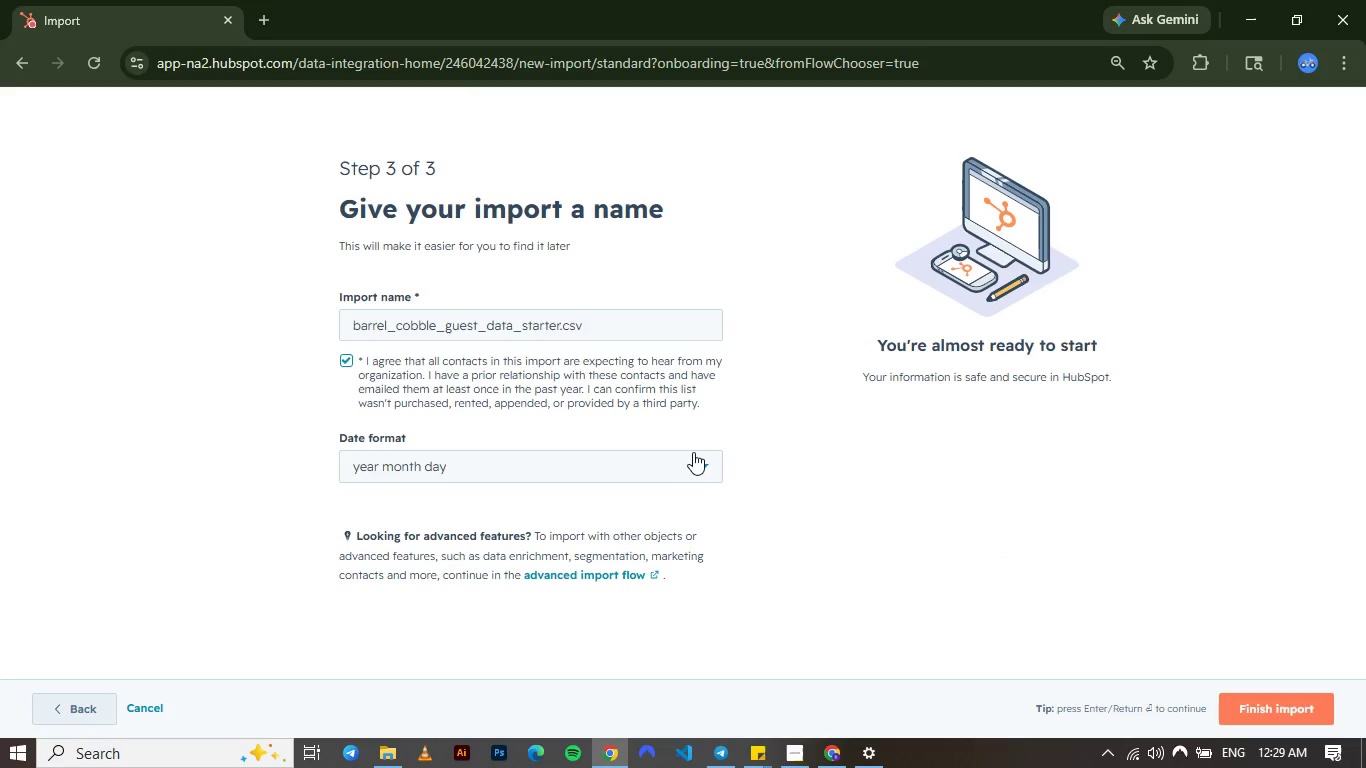 
mouse_move([735, 477])
 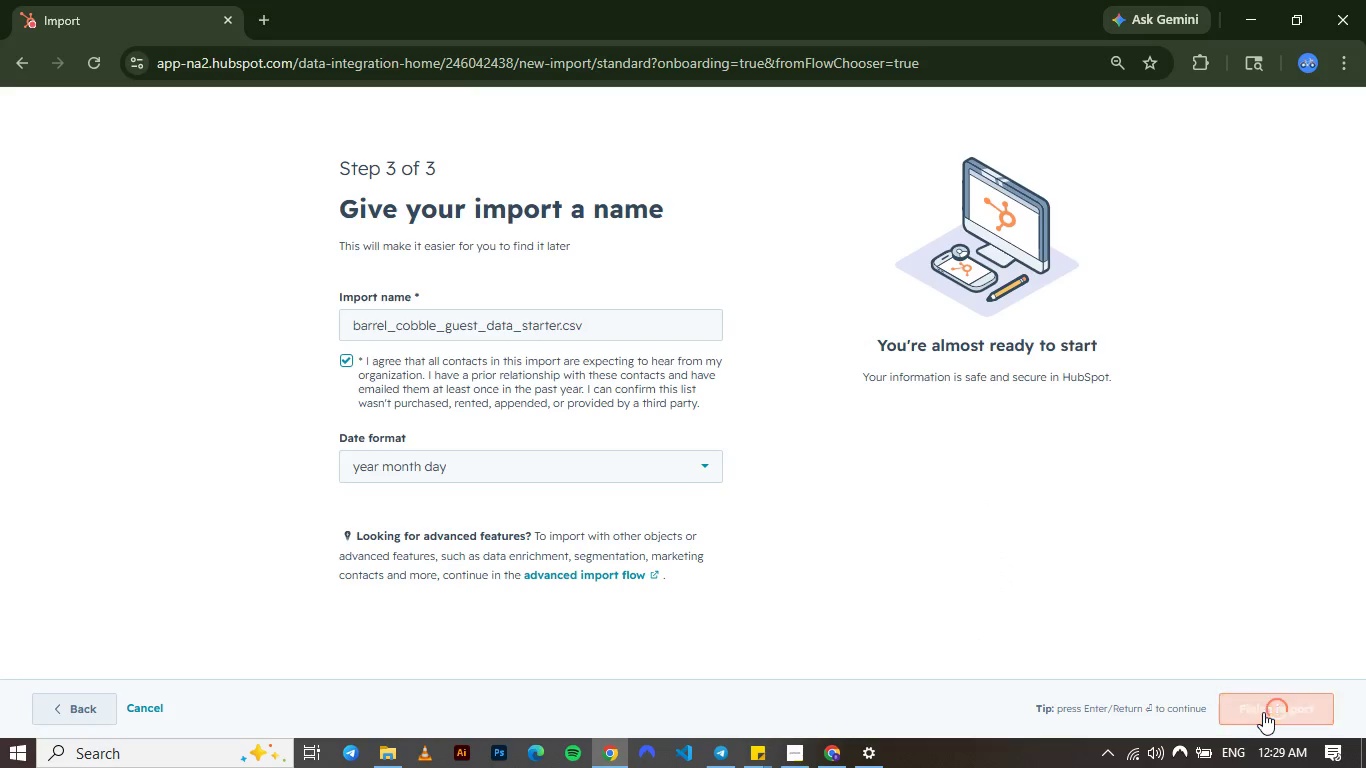 
left_click([1263, 712])
 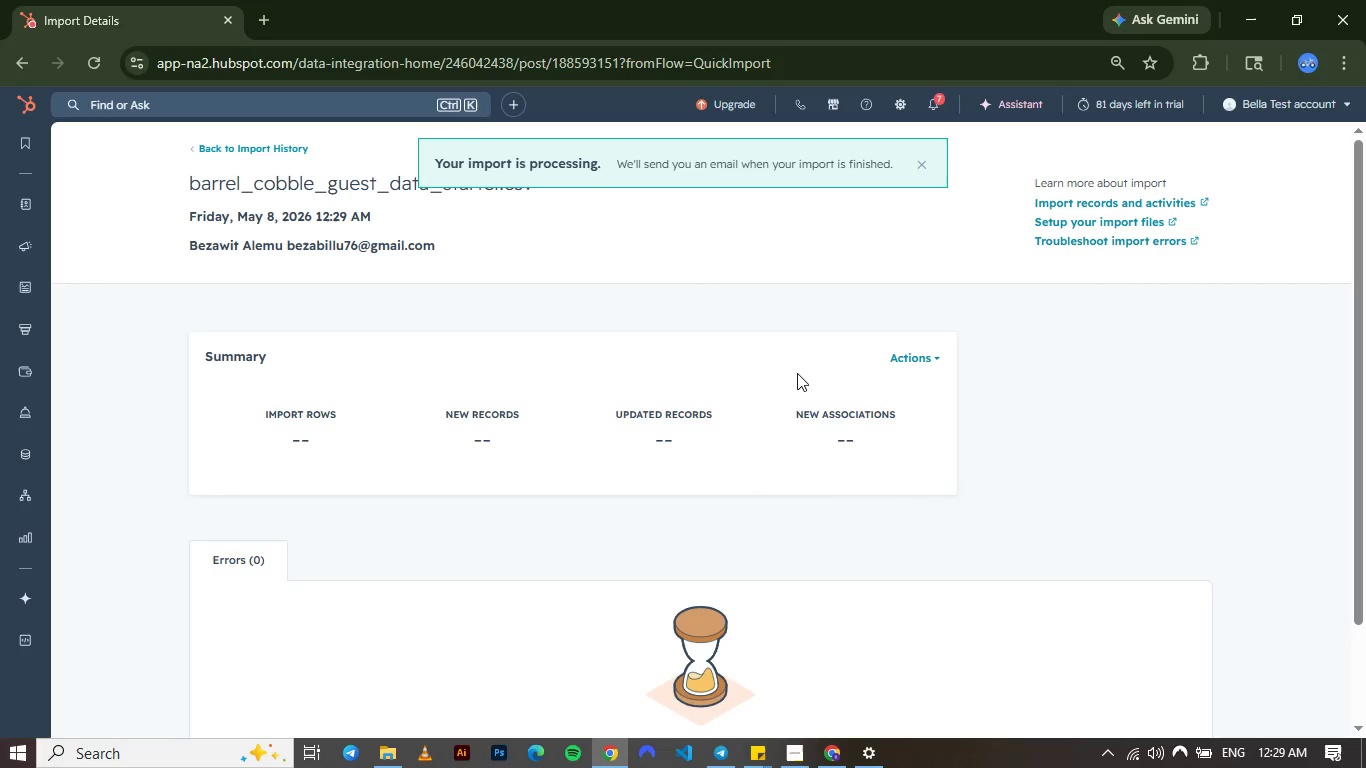 
wait(5.53)
 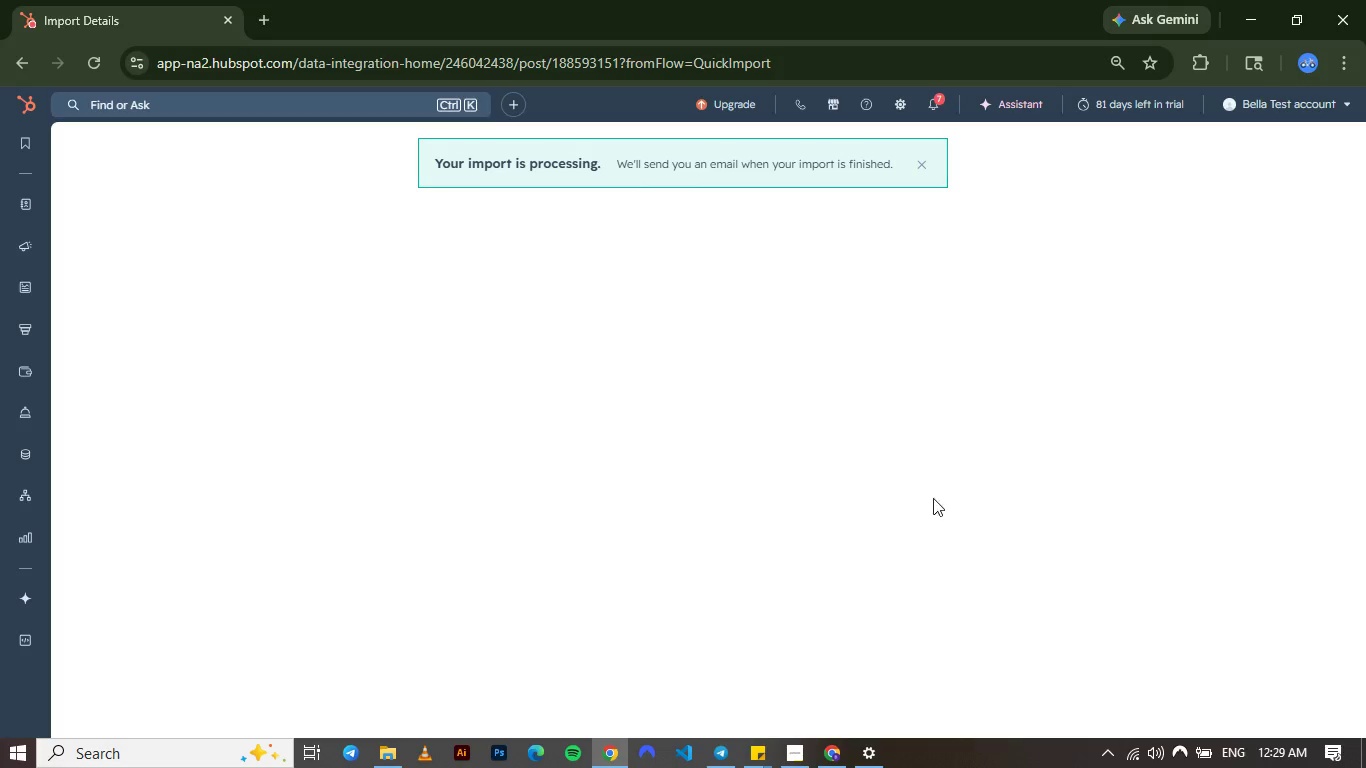 
left_click([797, 373])
 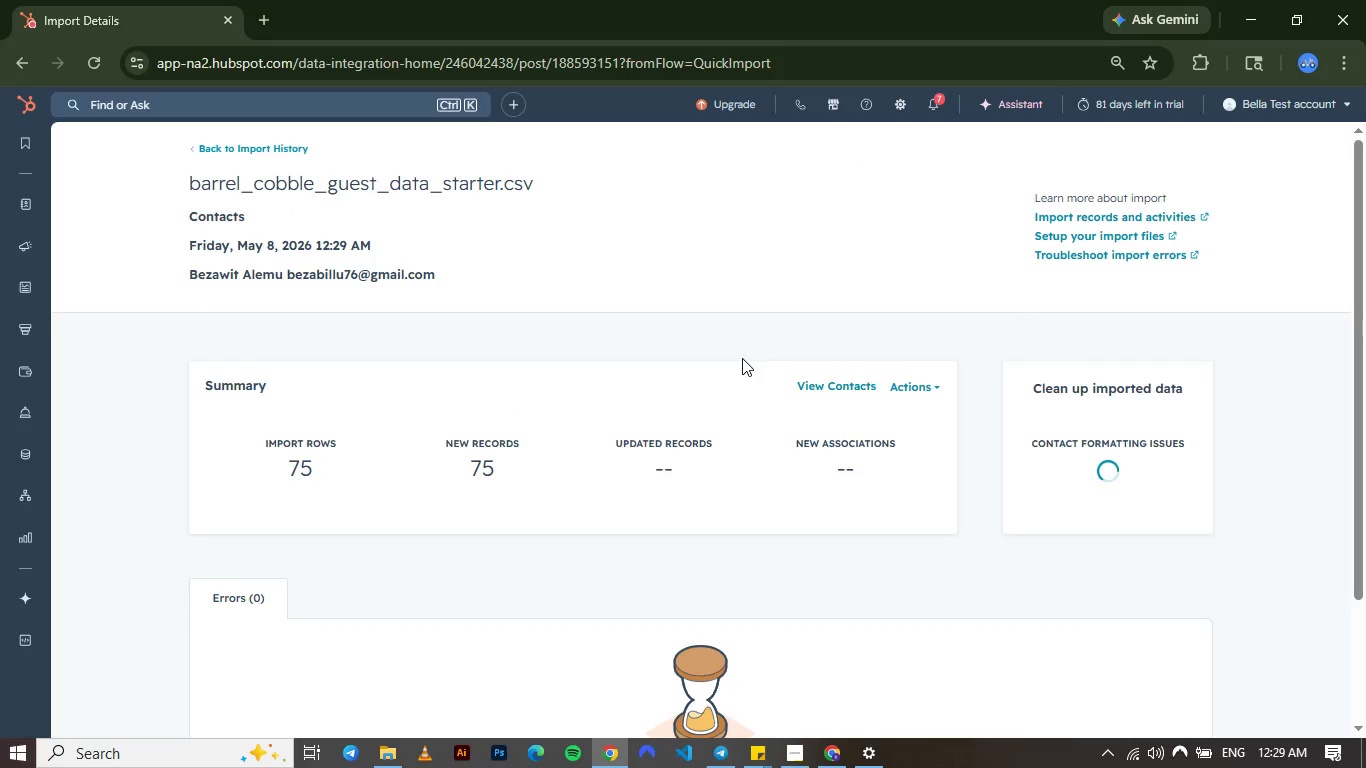 
left_click([742, 358])
 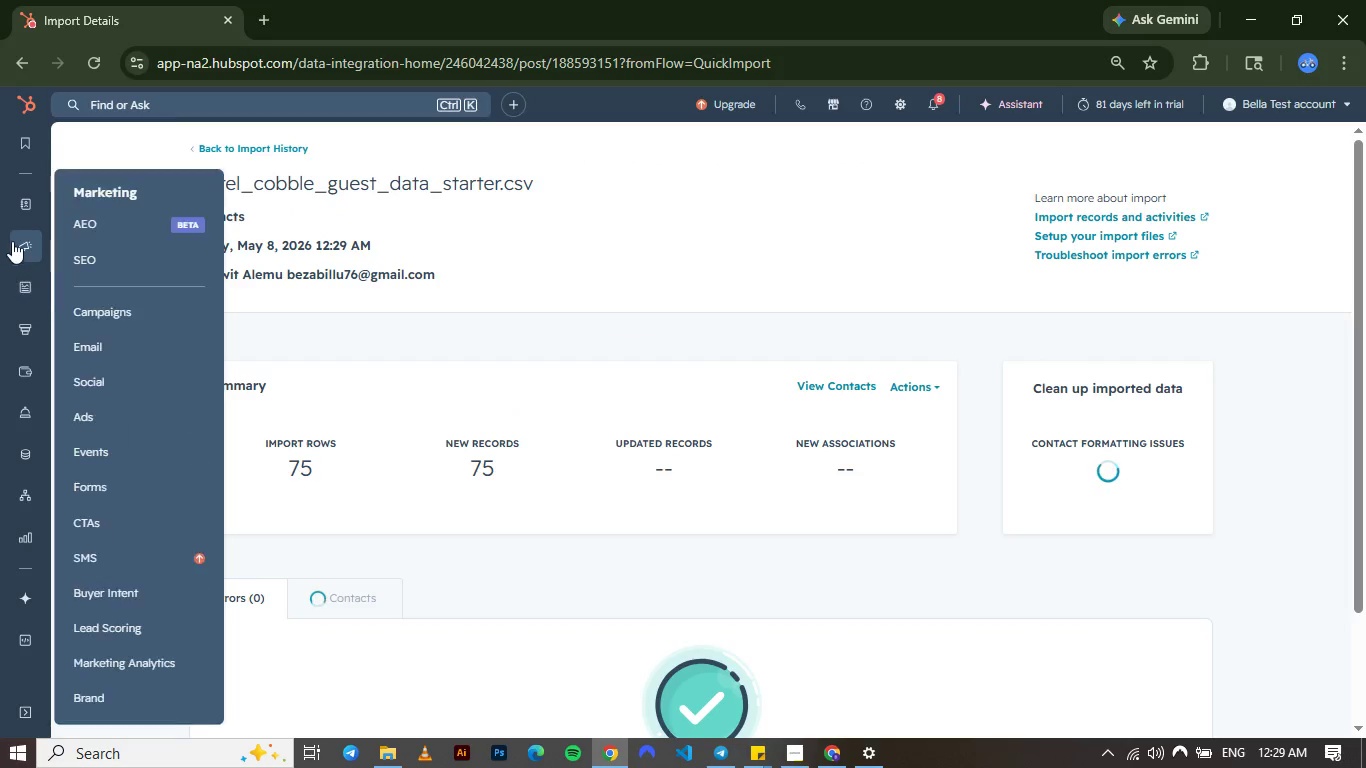 
mouse_move([33, 228])
 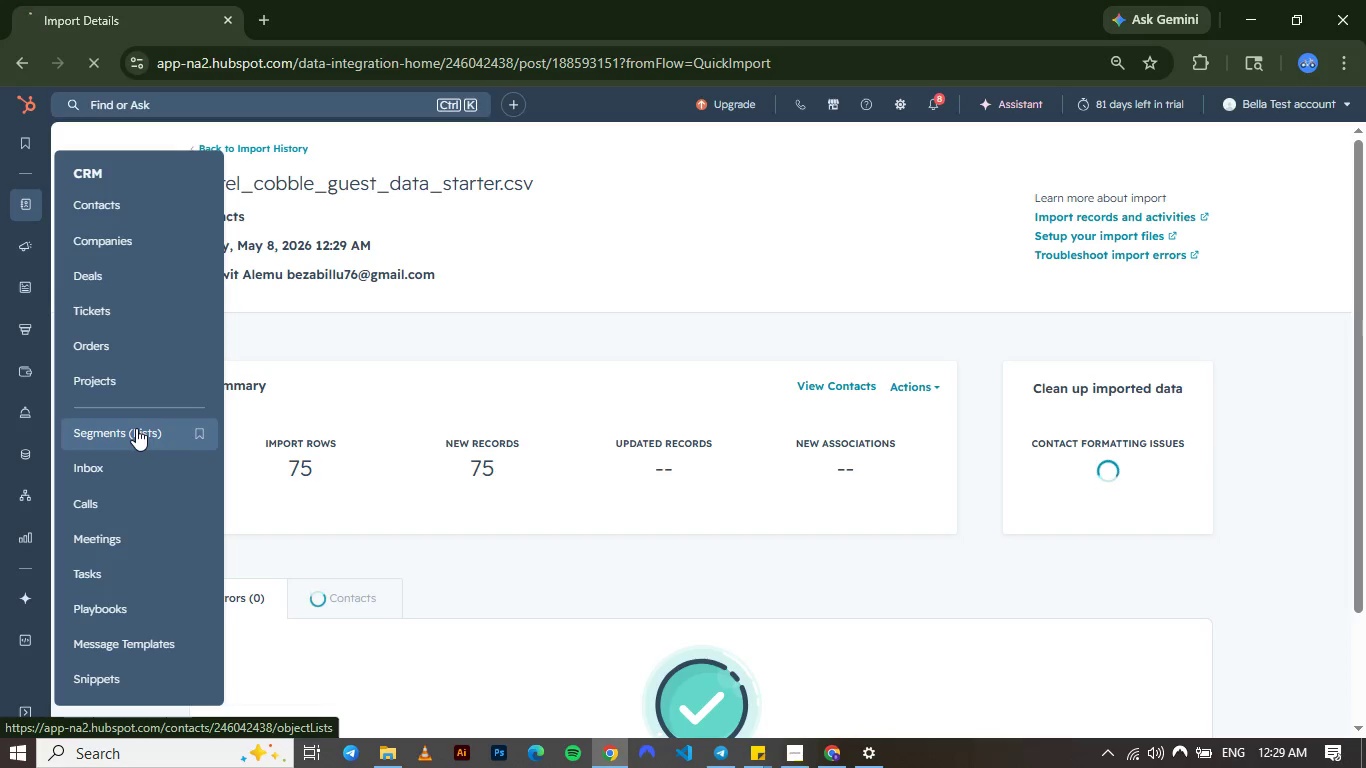 
left_click([136, 428])
 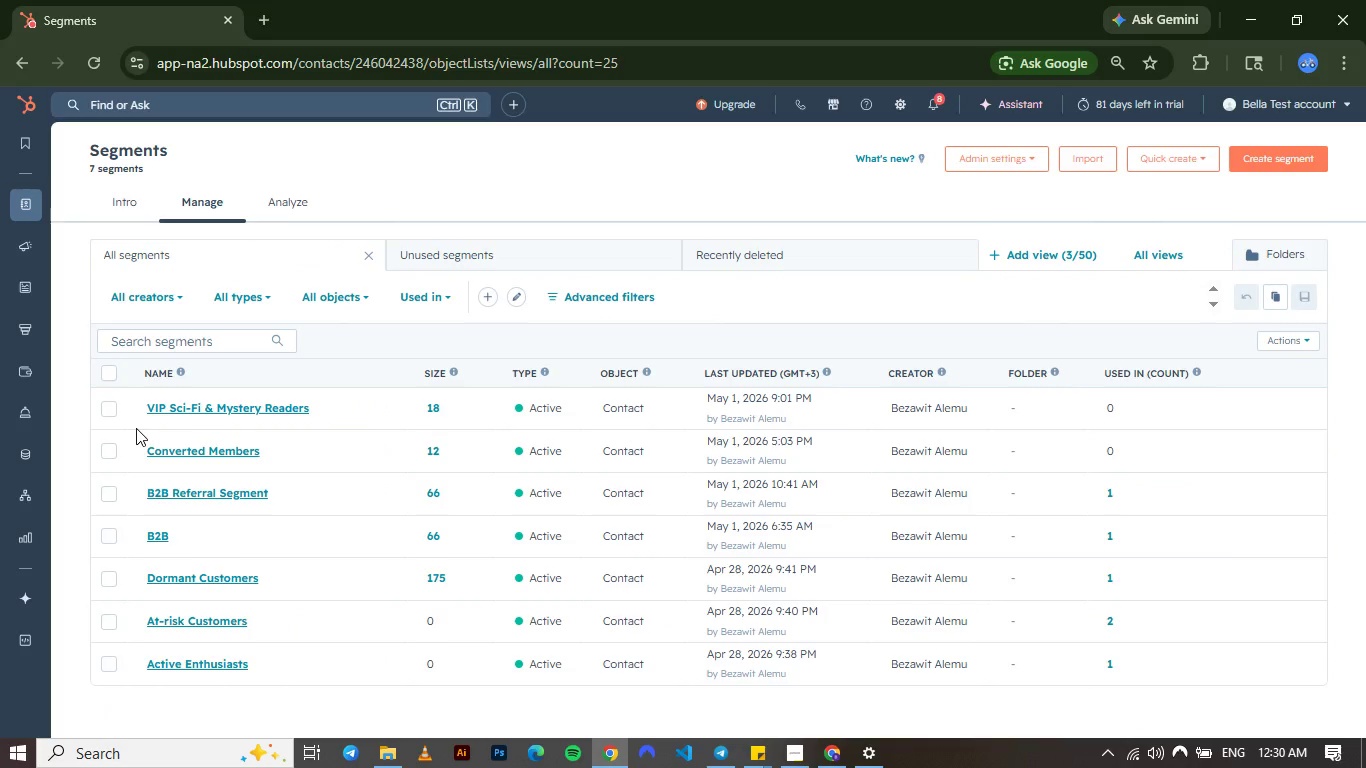 
wait(24.58)
 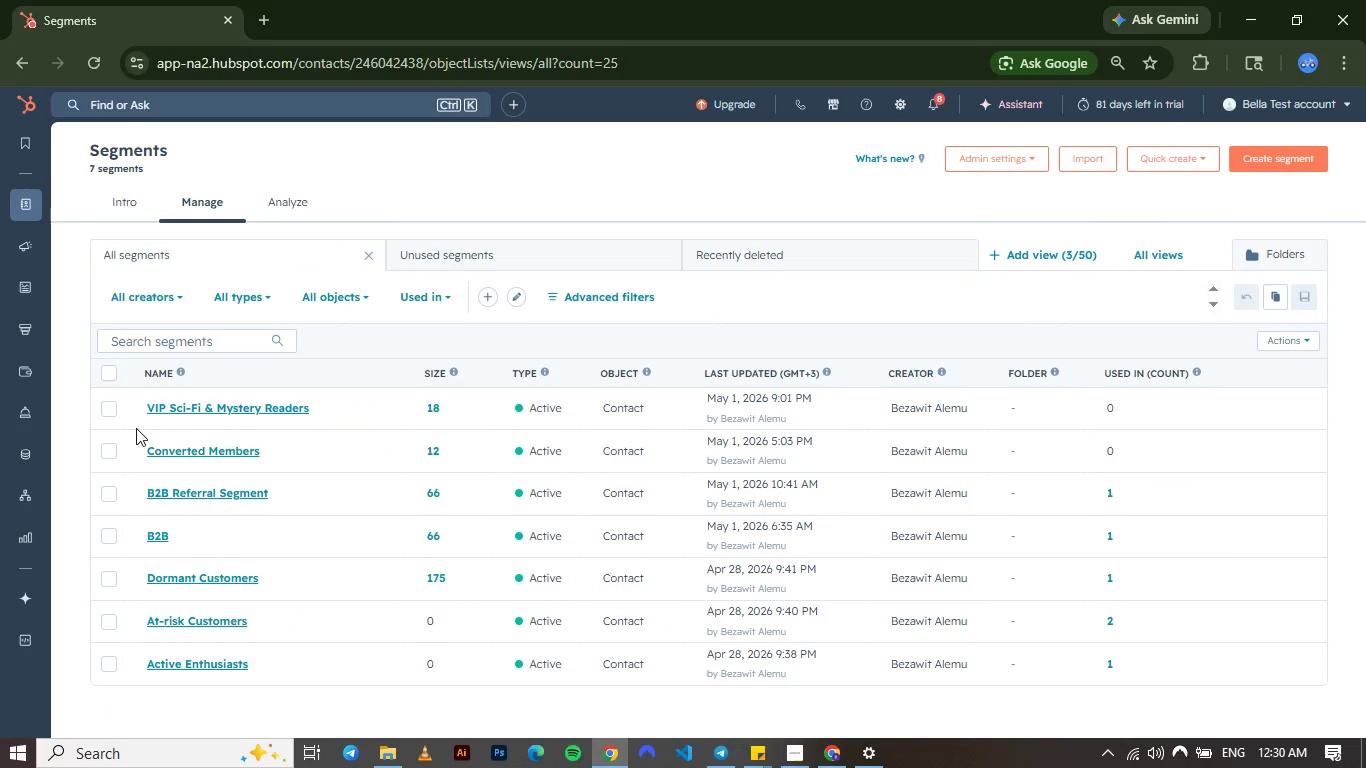 
left_click([1302, 156])
 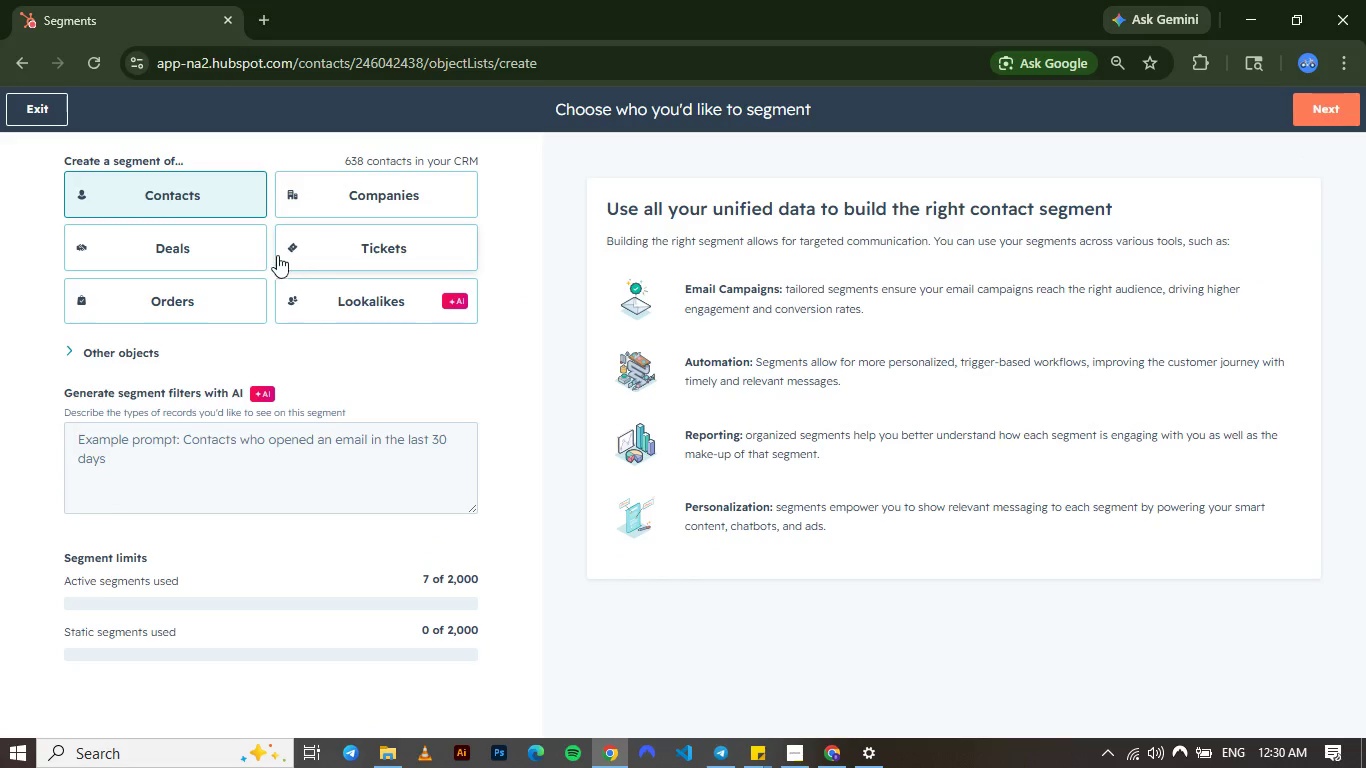 
wait(5.23)
 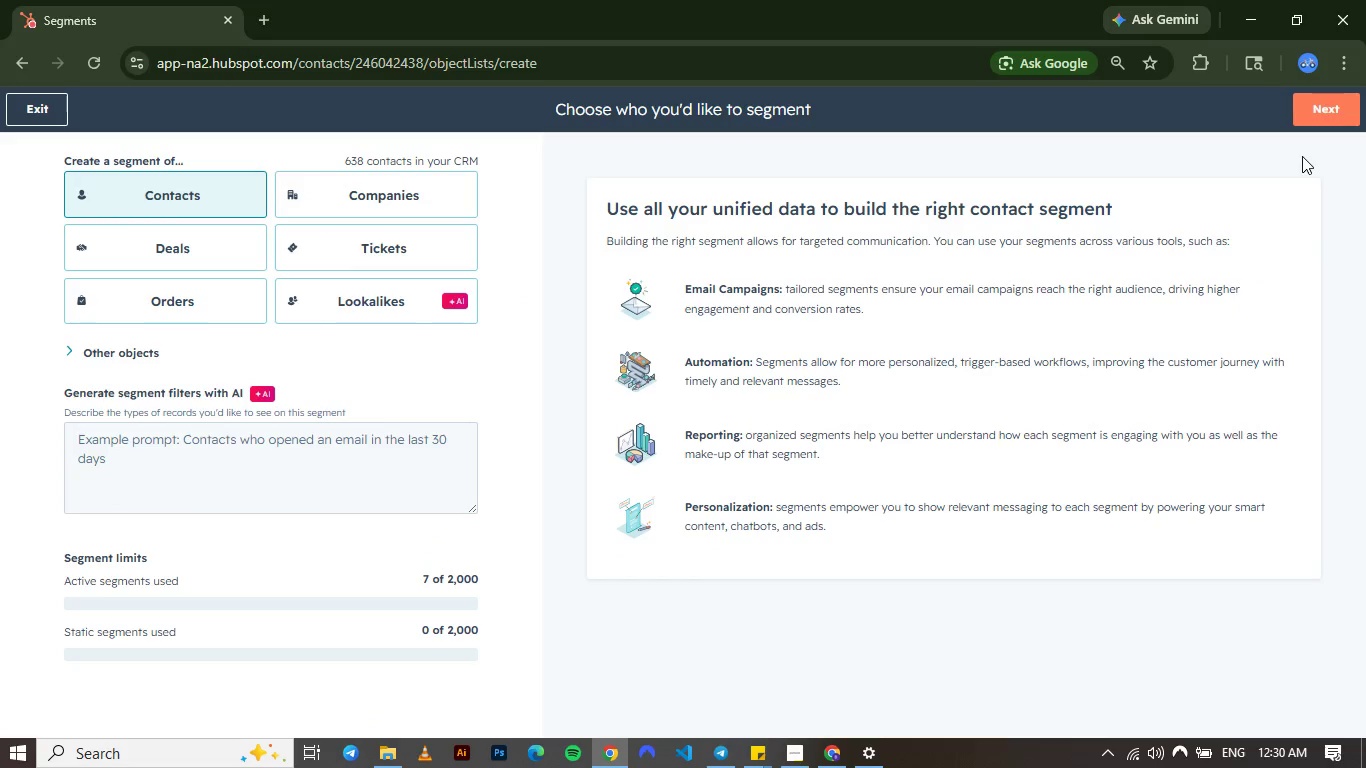 
left_click([229, 208])
 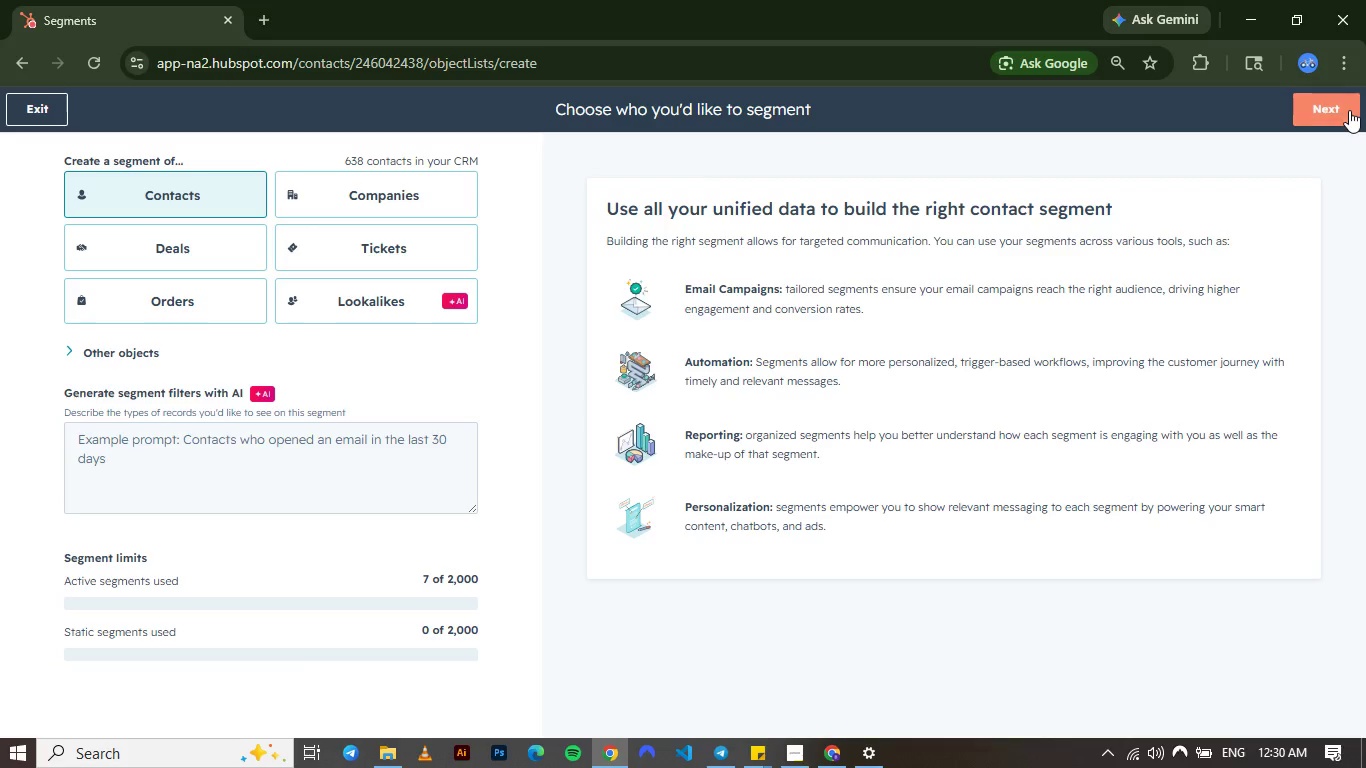 
left_click([1349, 110])
 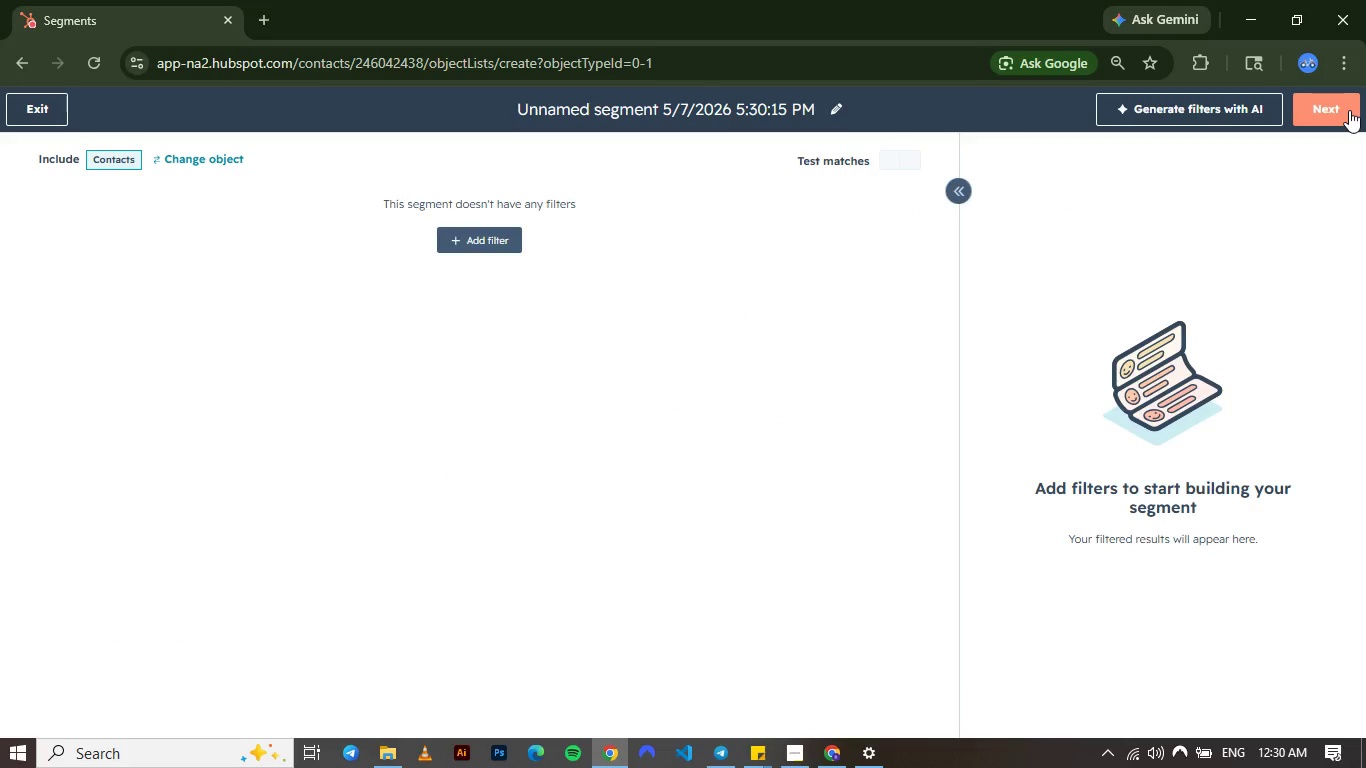 
wait(10.08)
 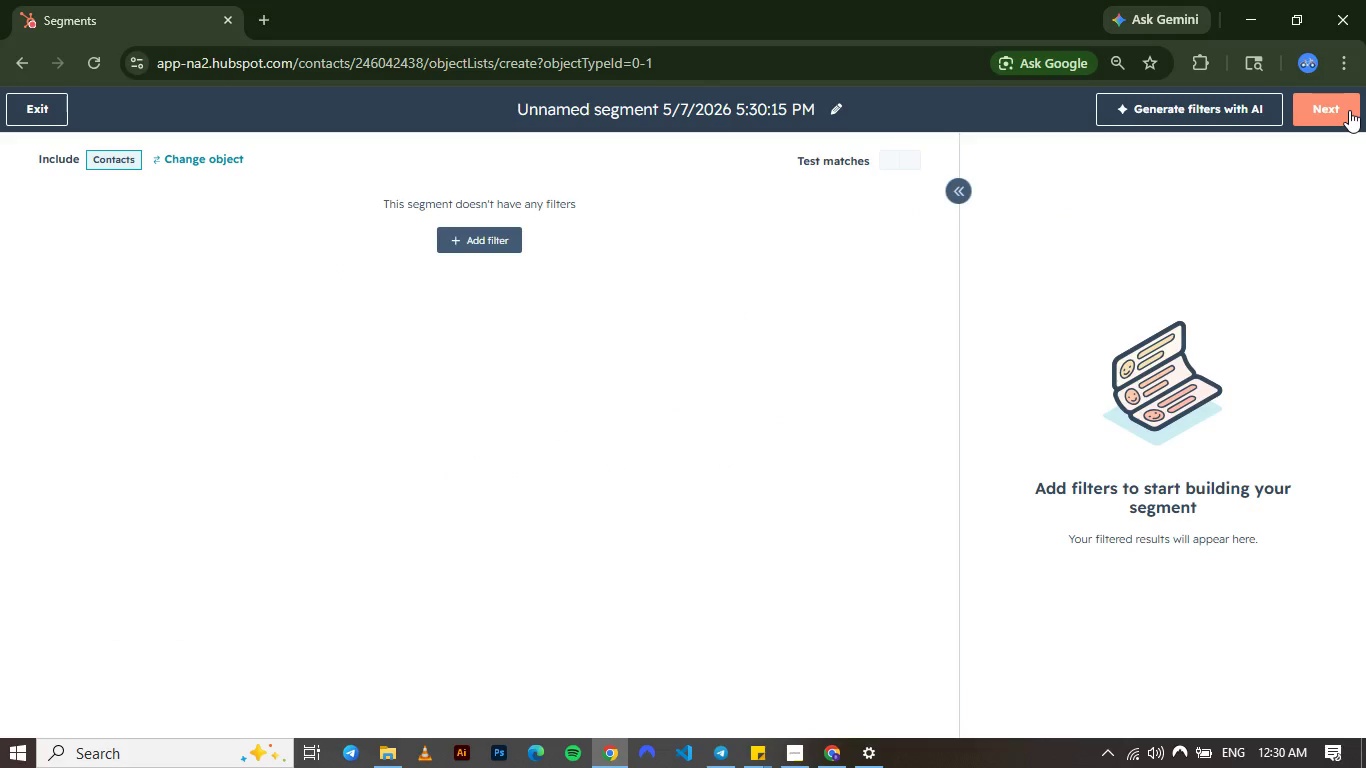 
left_click([465, 239])
 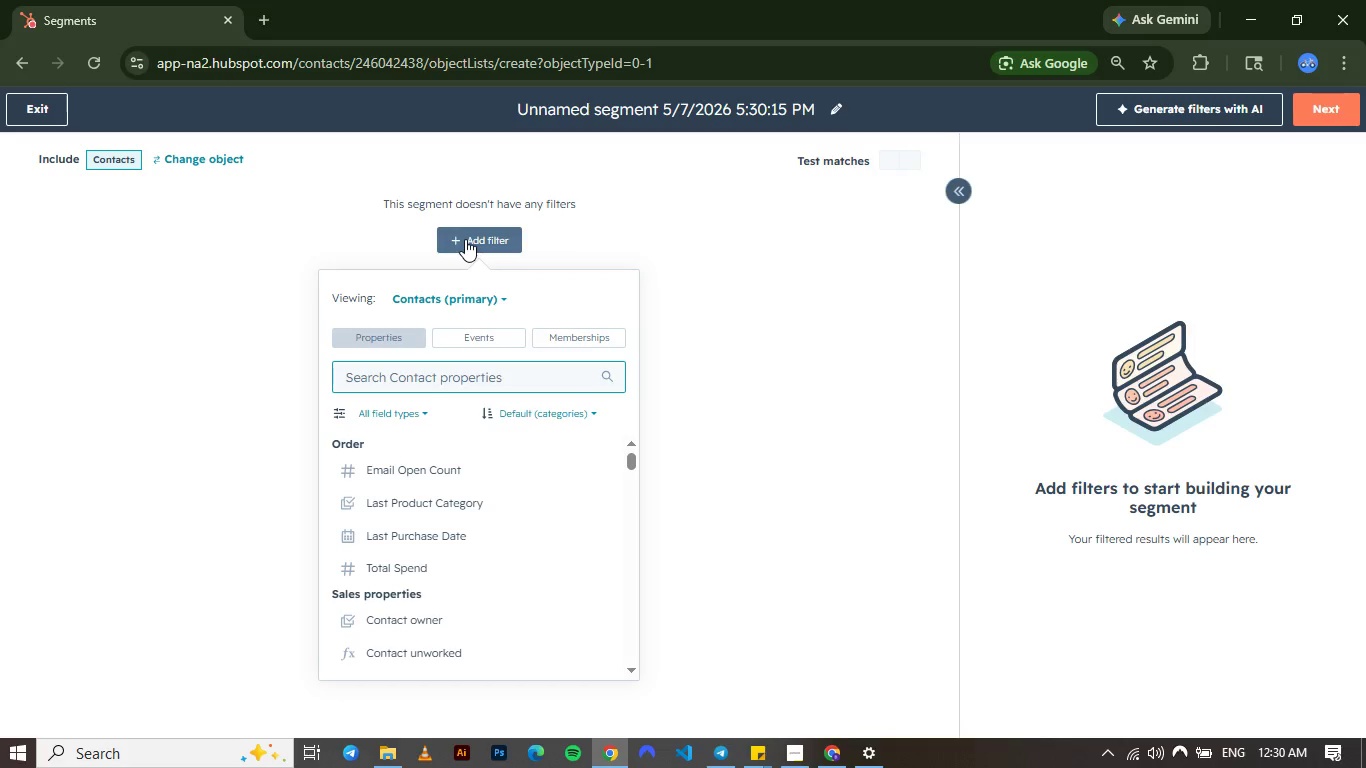 
key(L)
 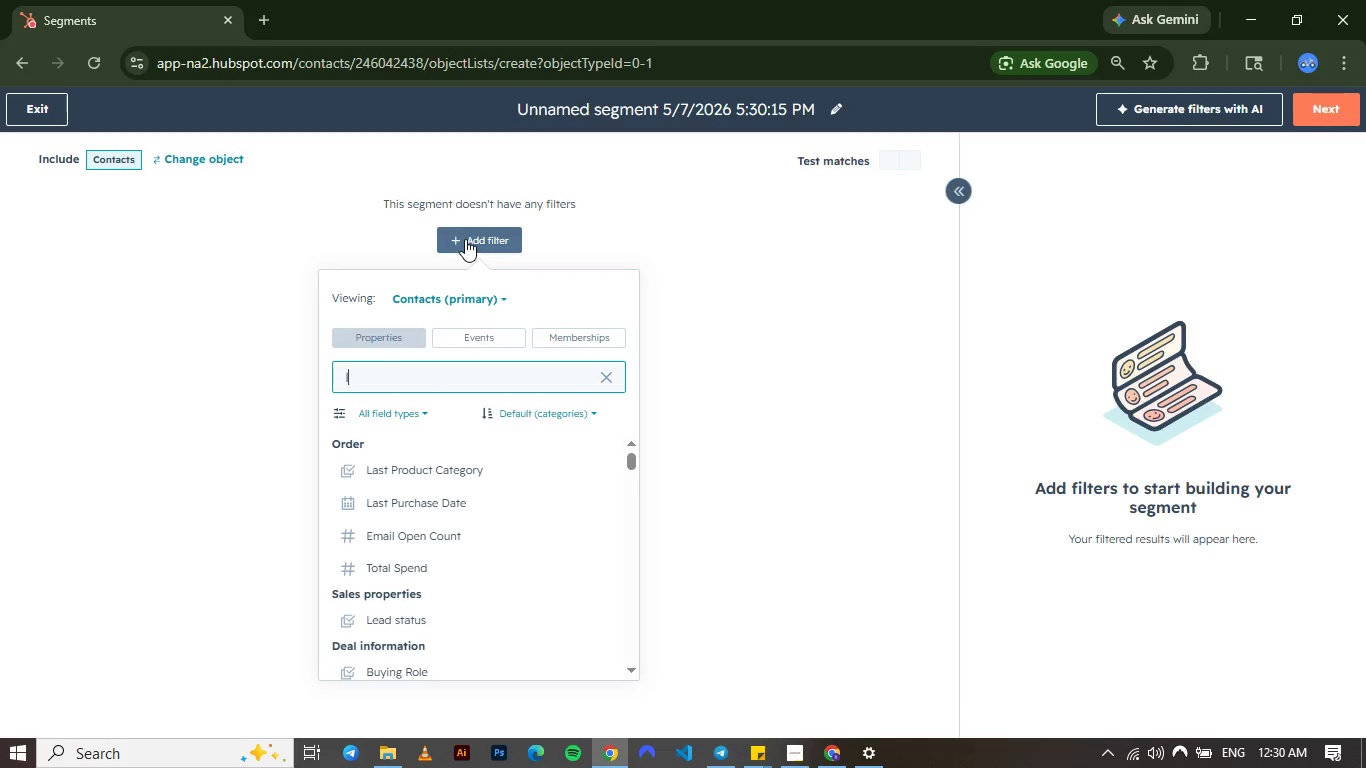 
type(ast)
 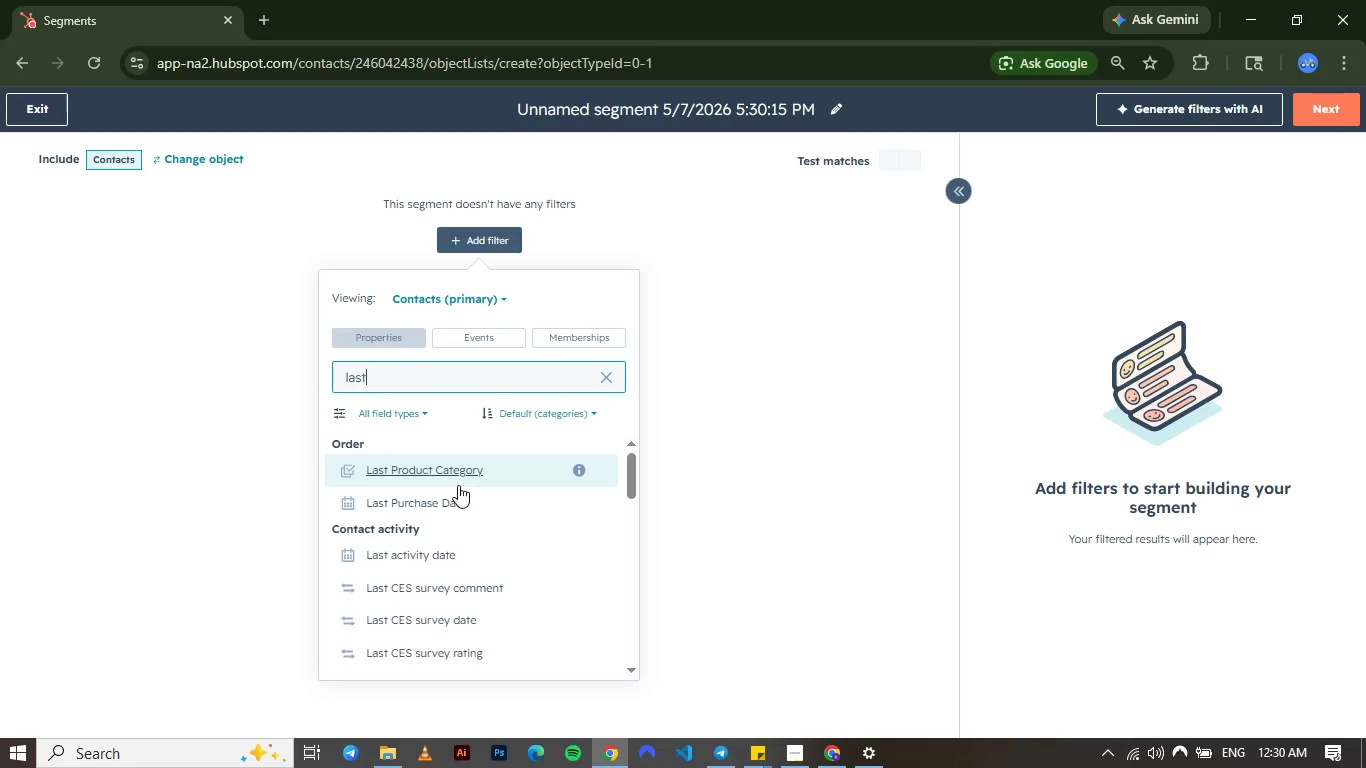 
key(Space)
 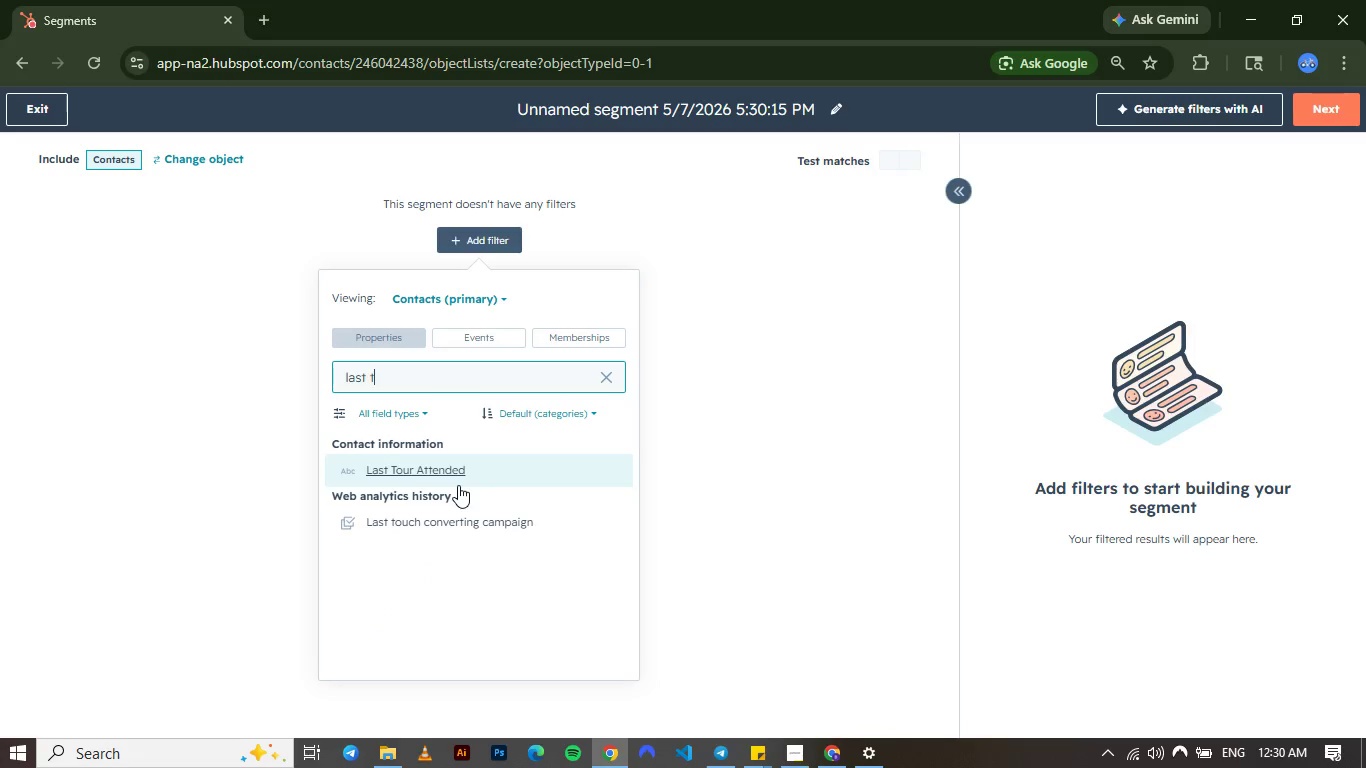 
key(T)
 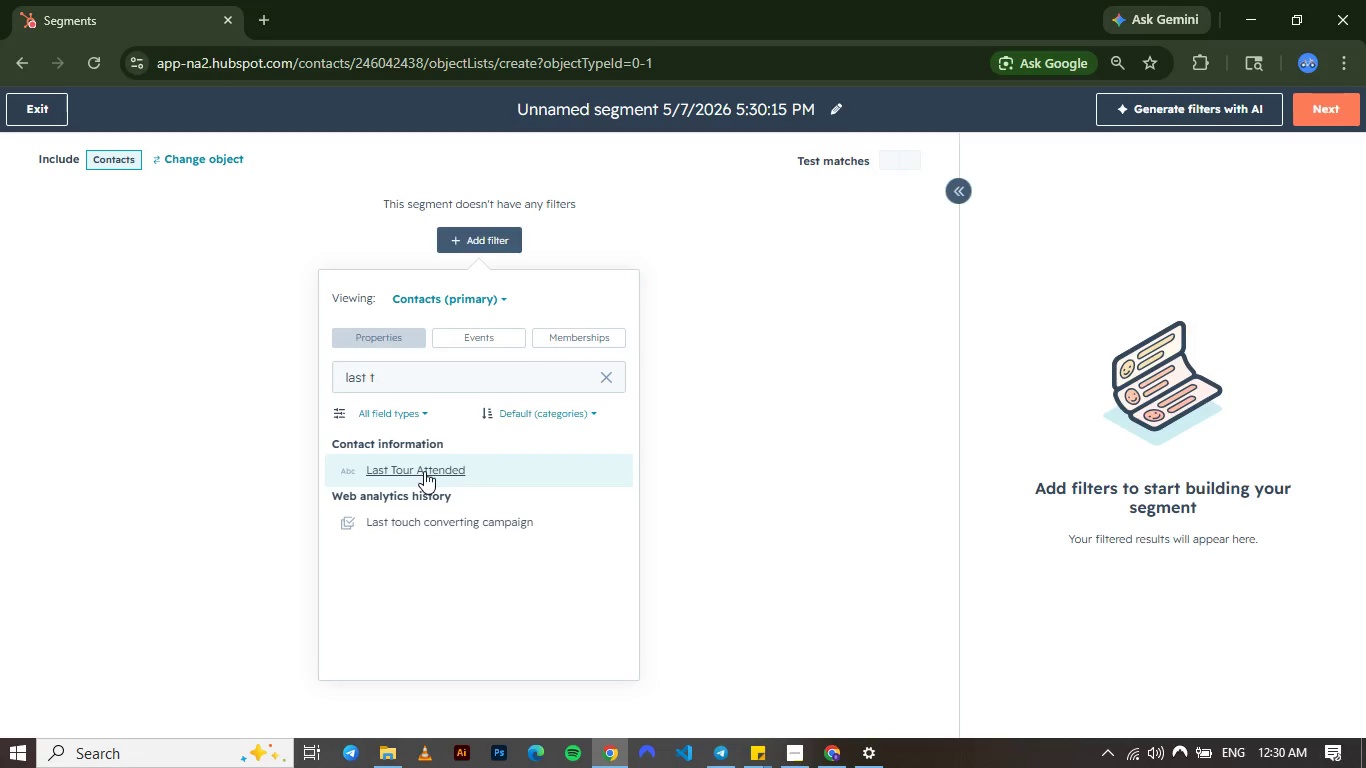 
left_click([424, 471])
 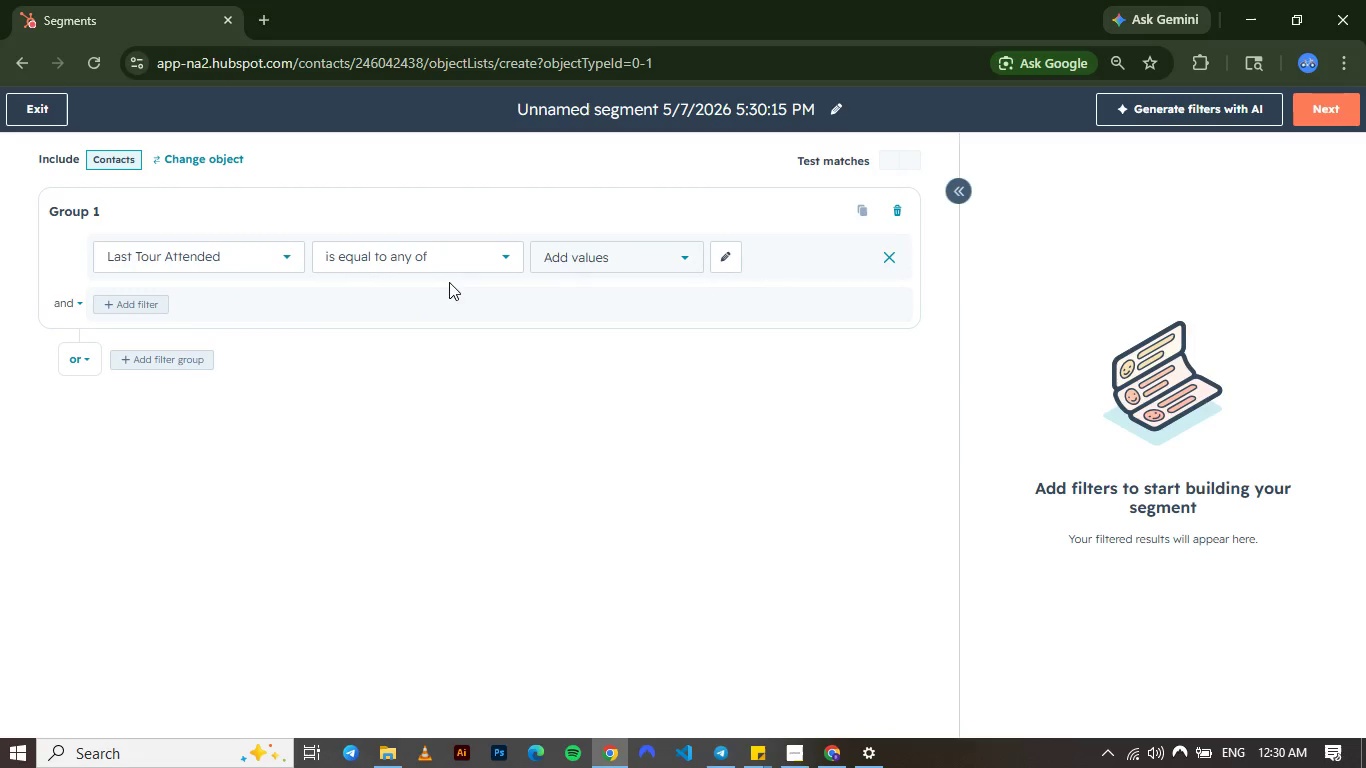 
left_click([453, 264])
 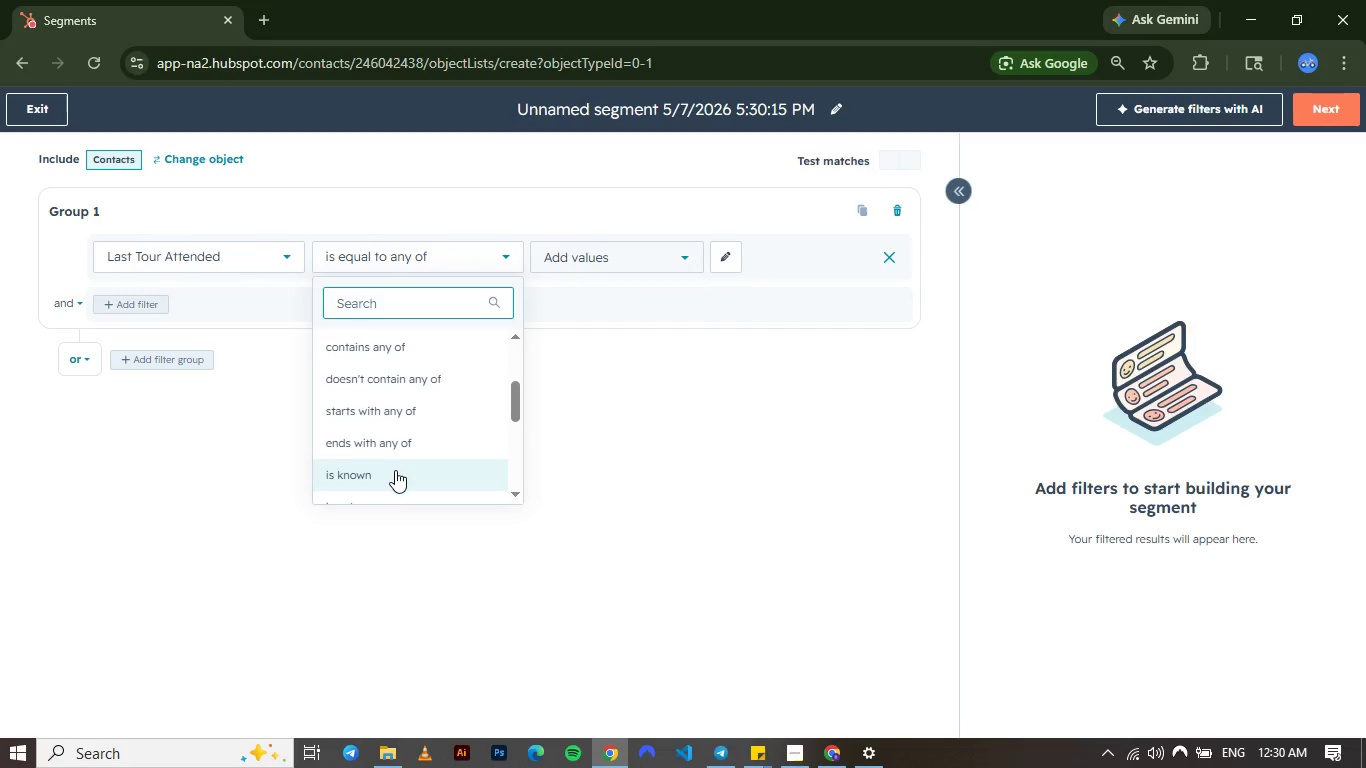 
left_click([395, 473])
 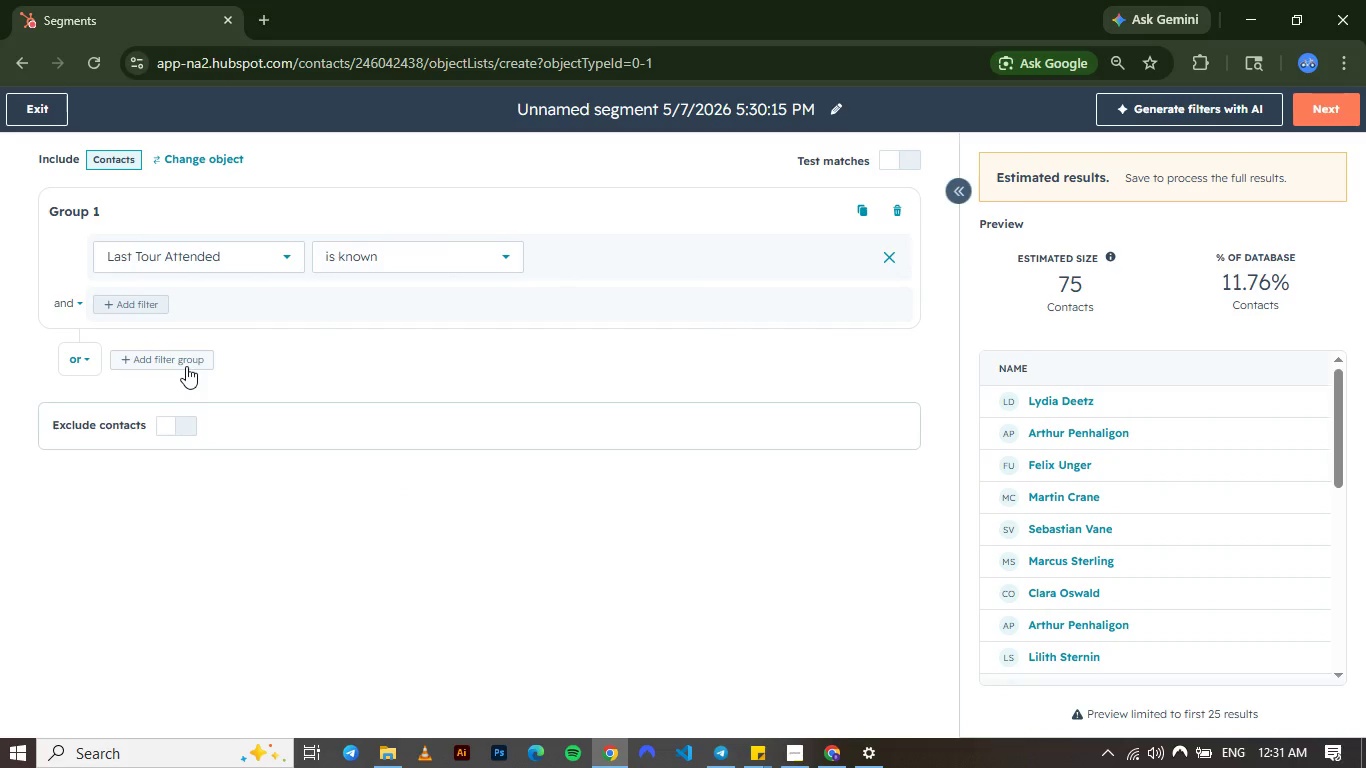 
wait(20.08)
 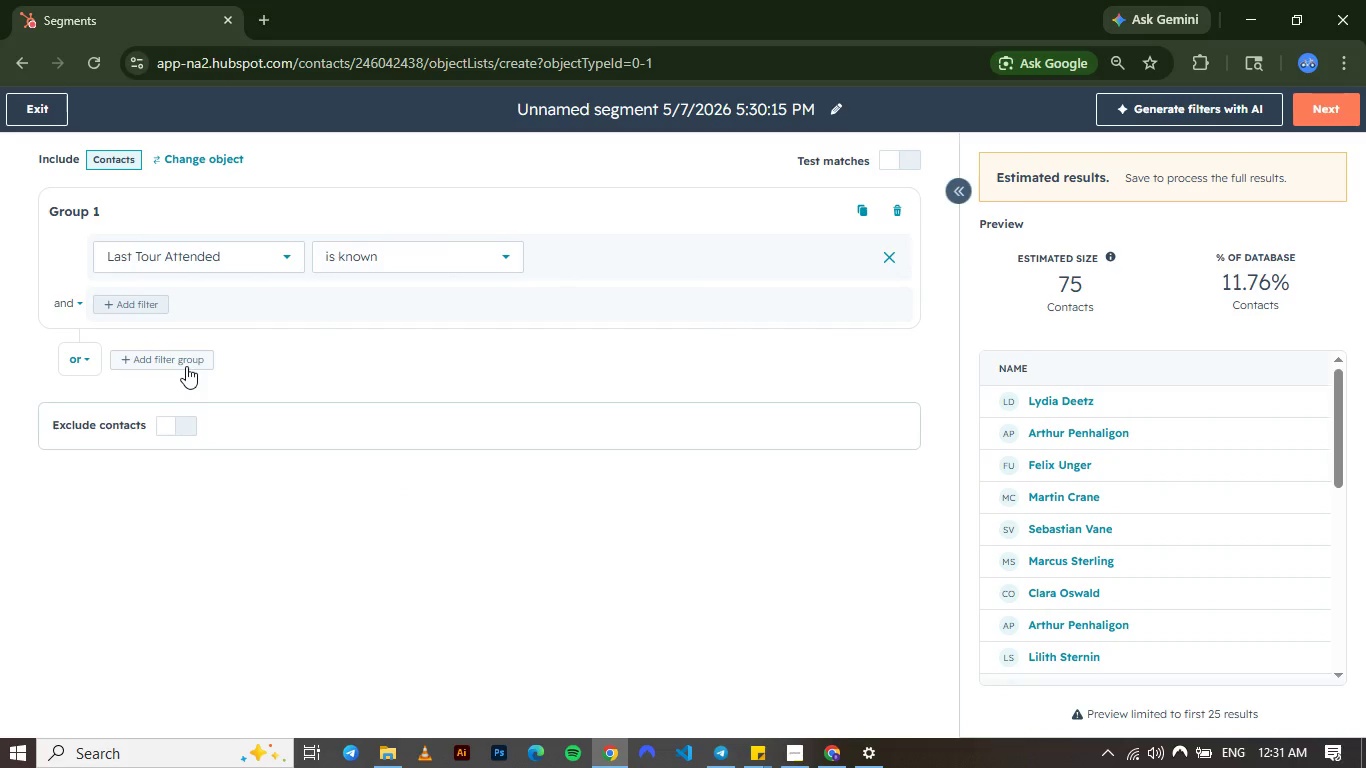 
left_click([186, 366])
 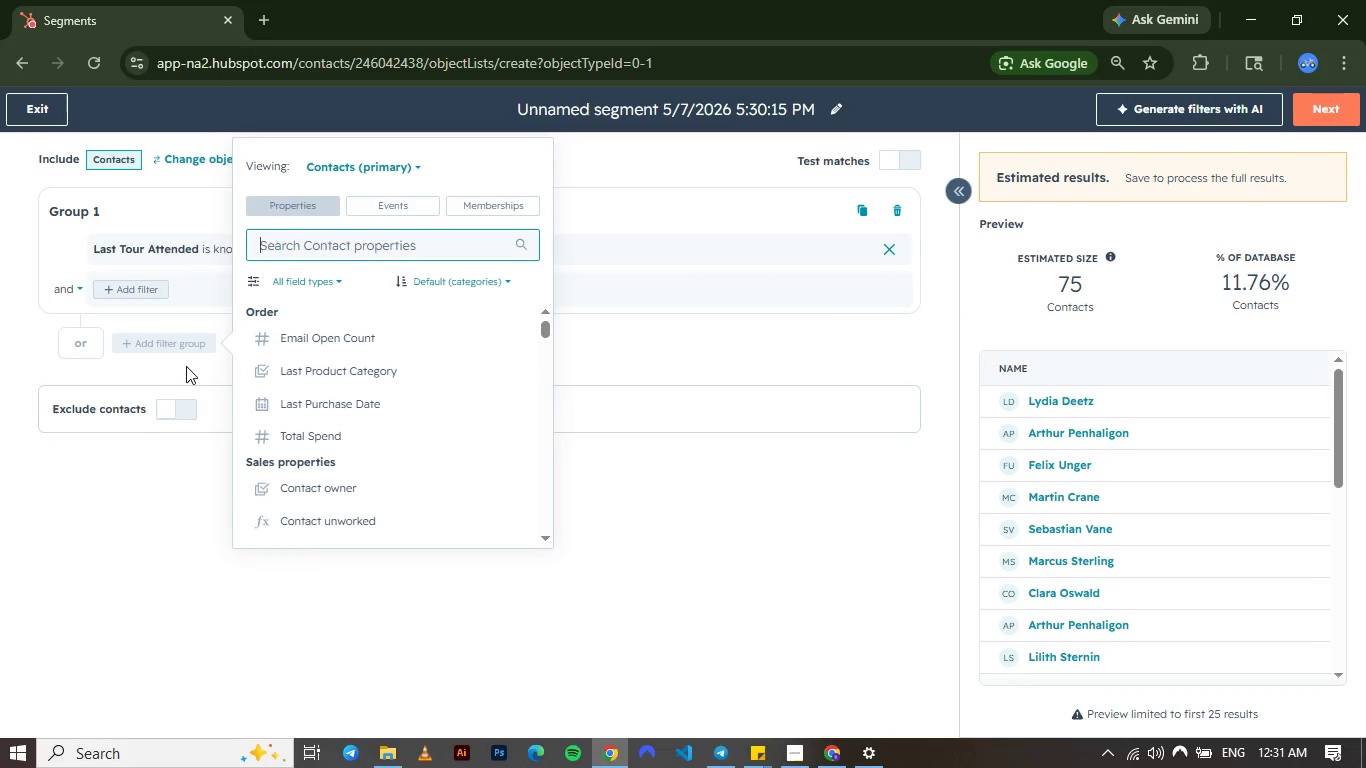 
wait(8.14)
 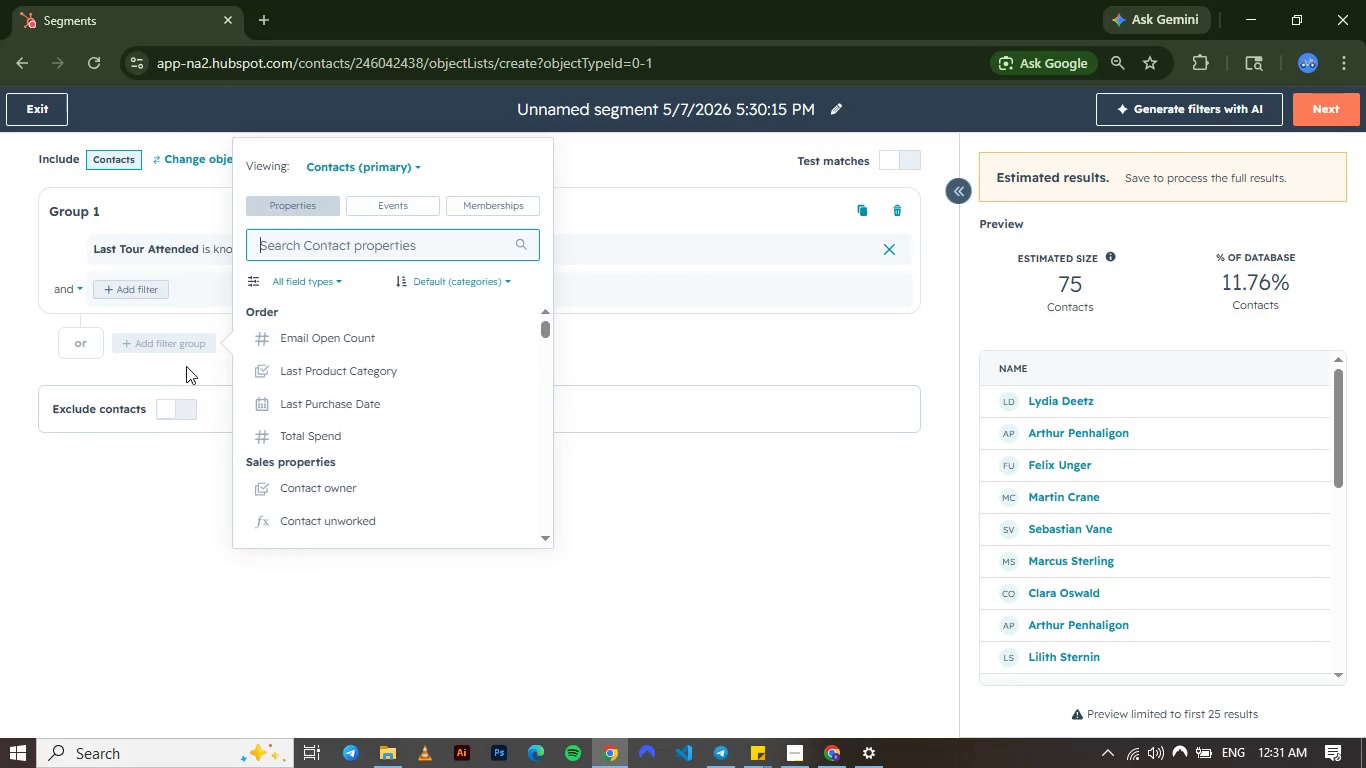 
type(tour)
 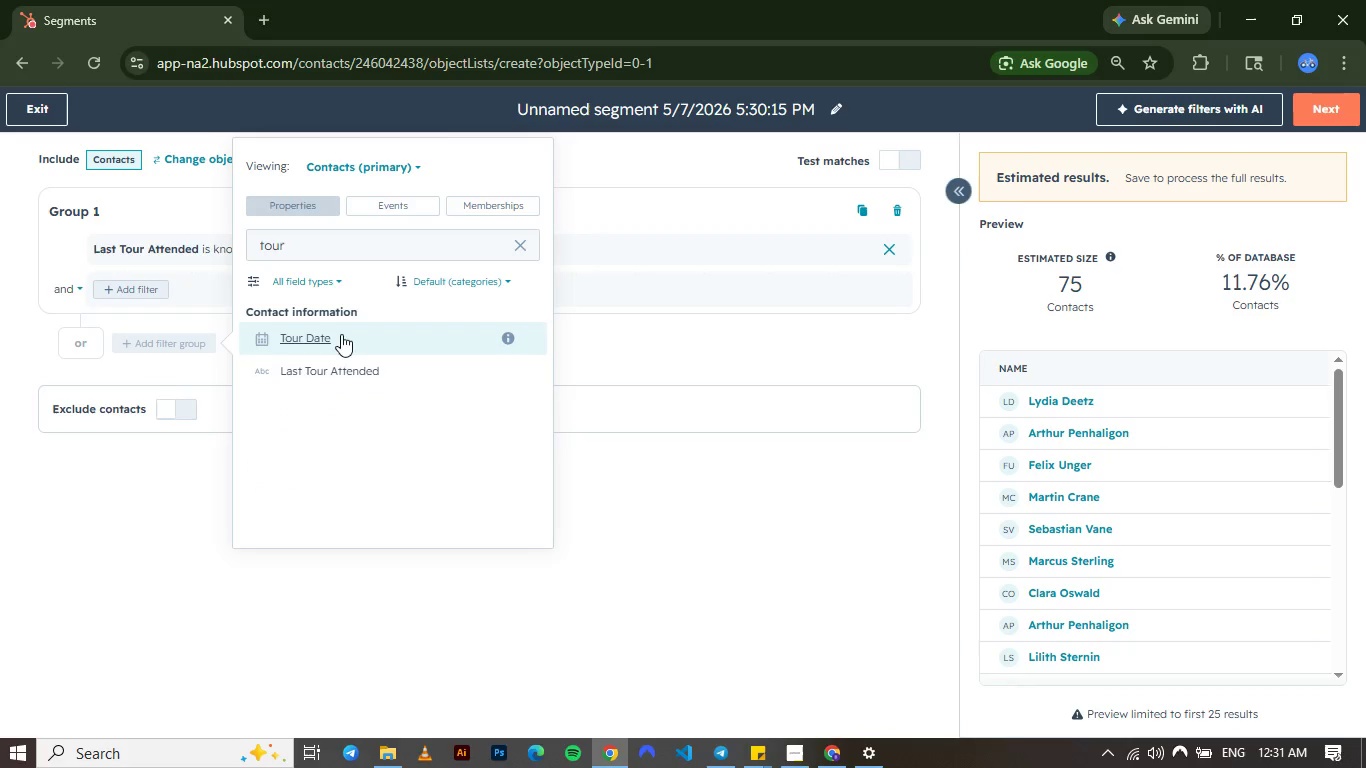 
left_click([341, 334])
 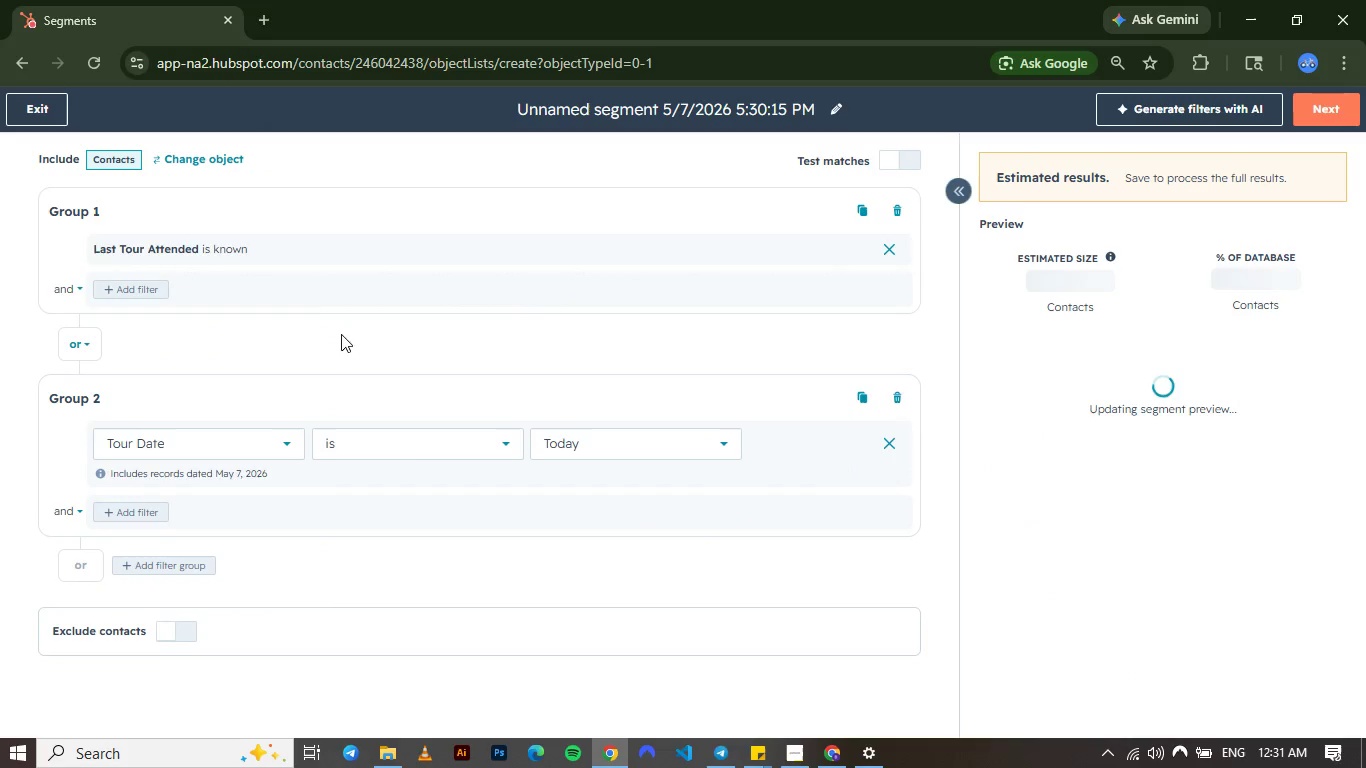 
wait(5.08)
 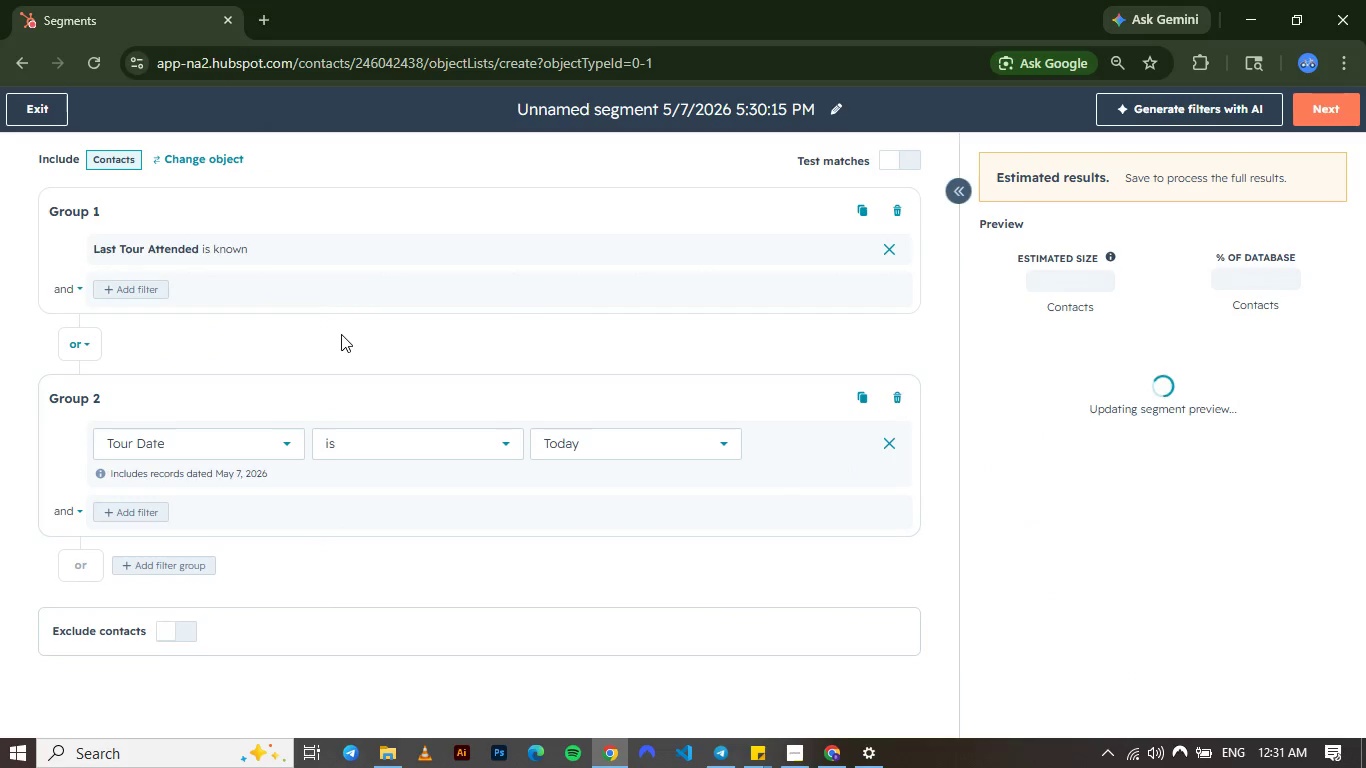 
left_click([398, 446])
 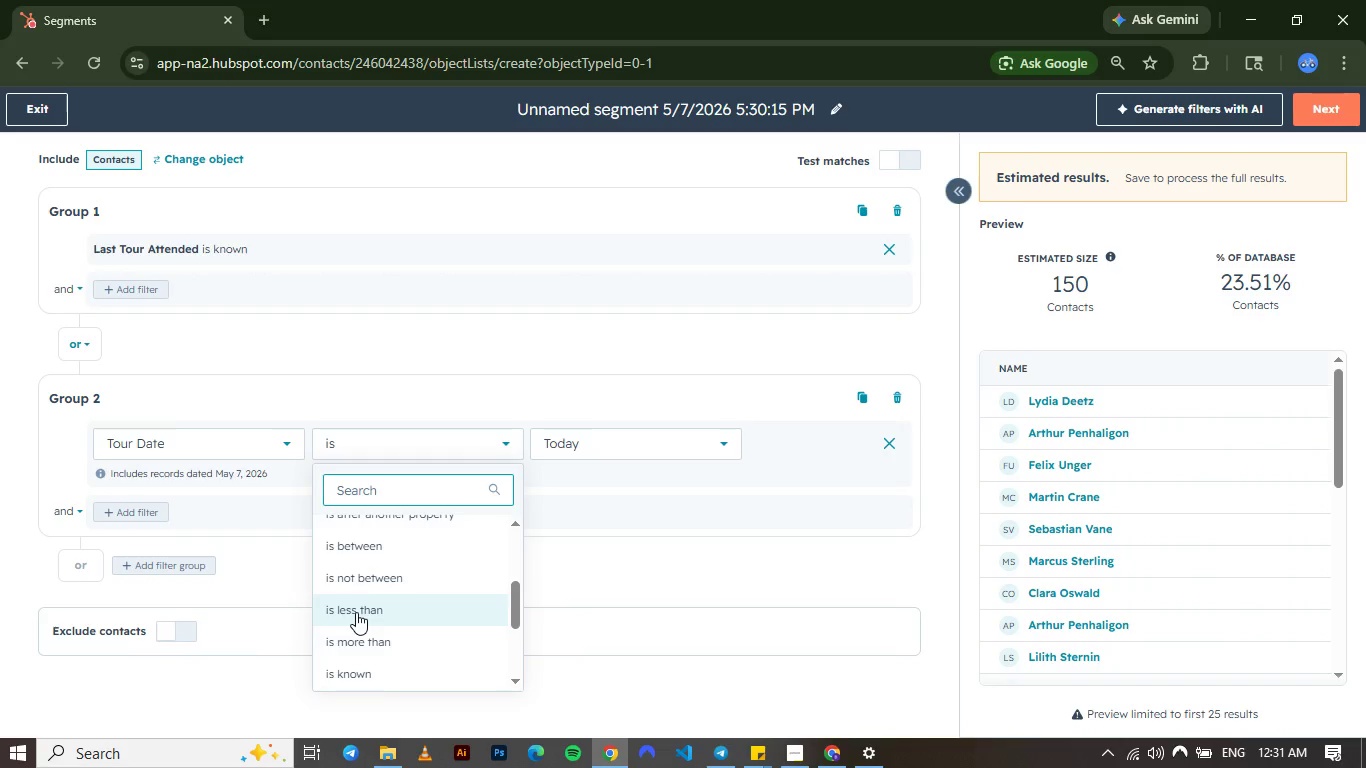 
left_click([356, 612])
 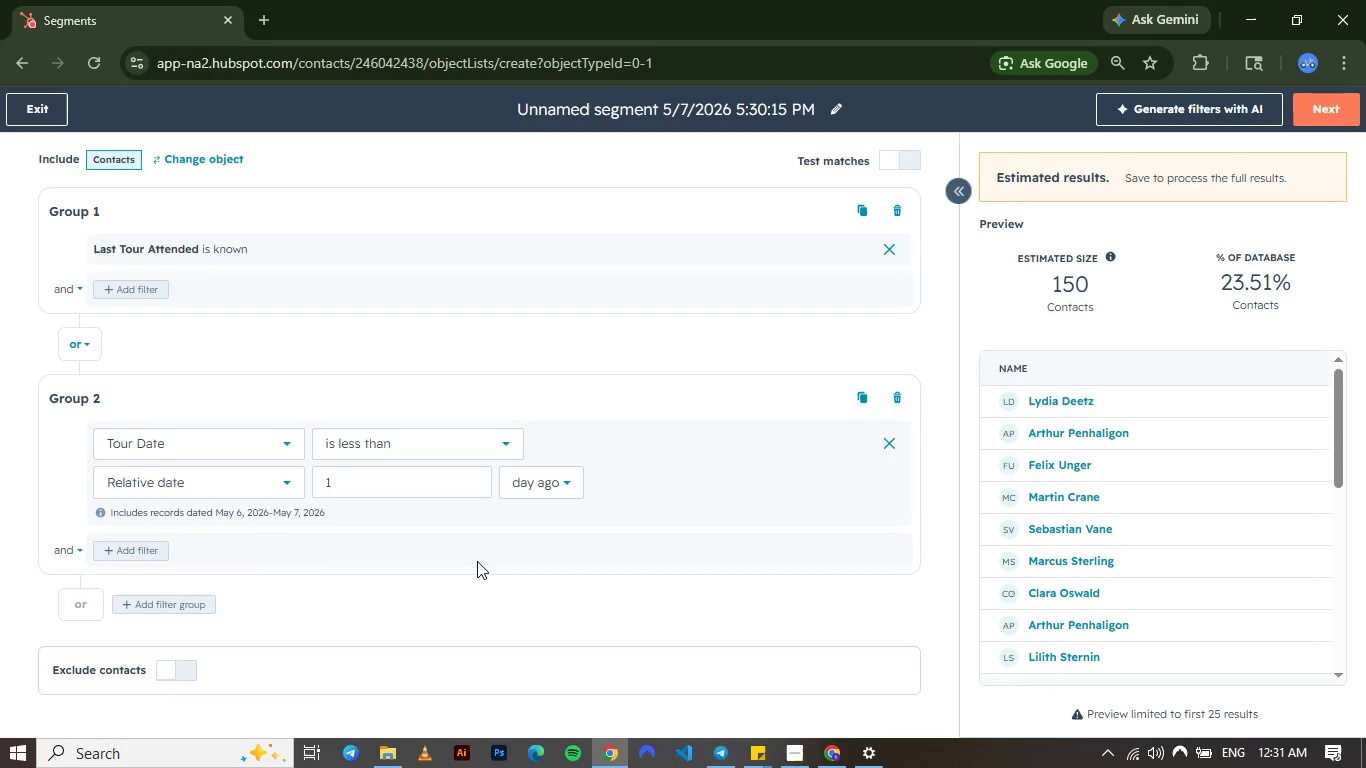 
wait(12.83)
 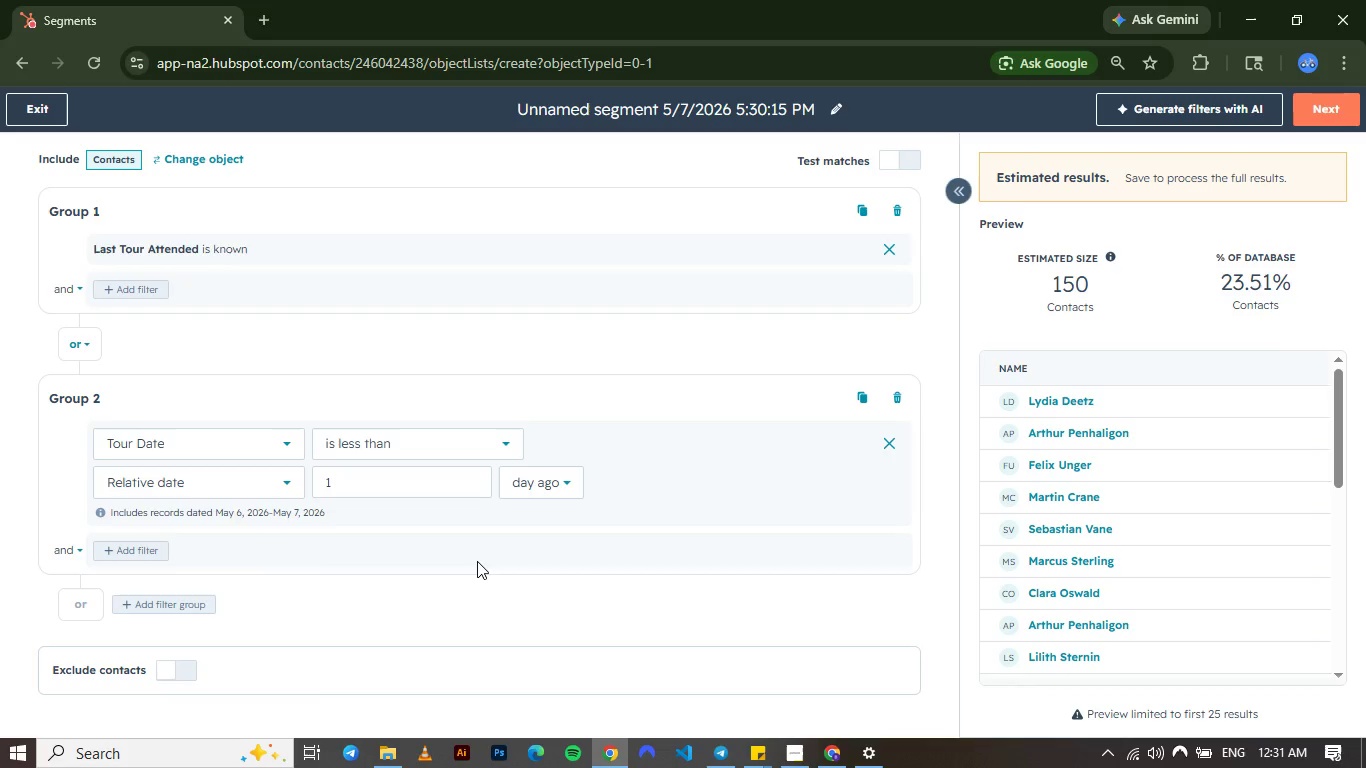 
left_click([425, 491])
 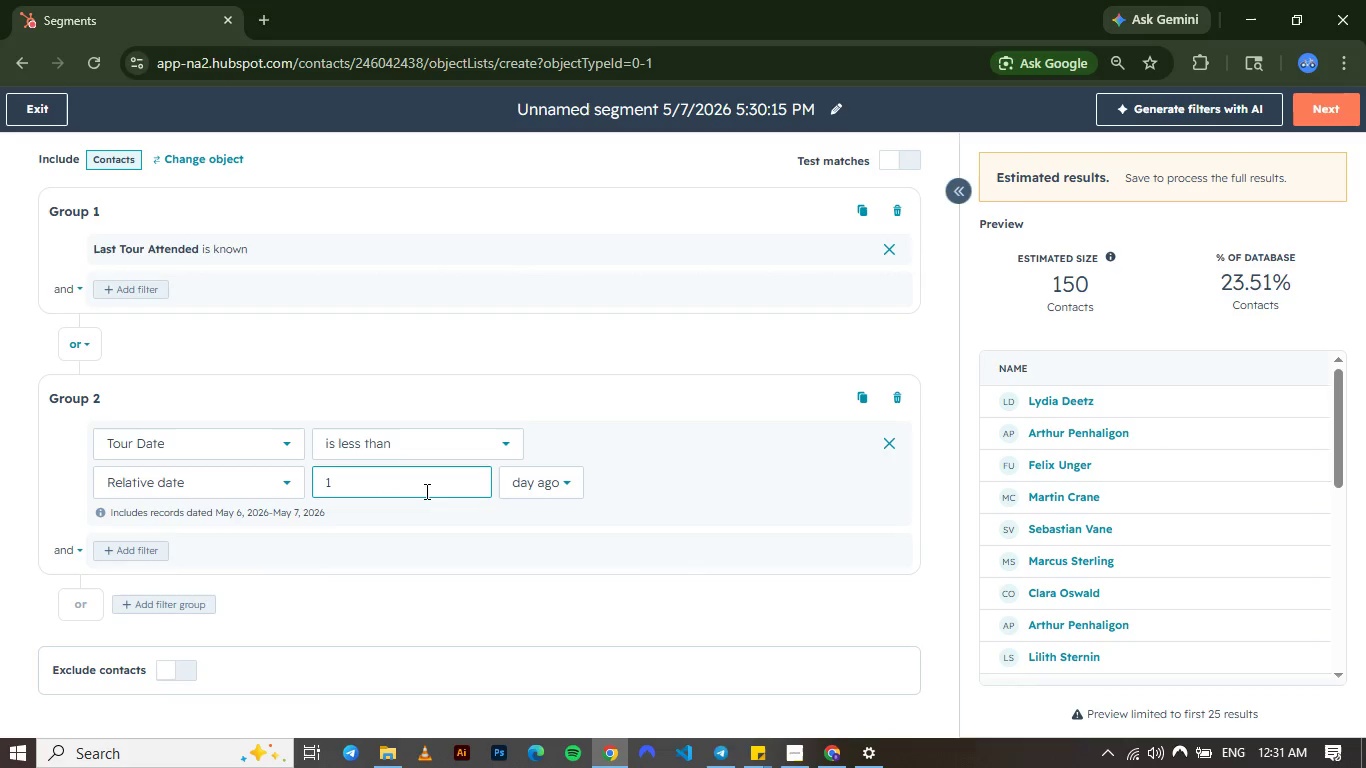 
wait(5.64)
 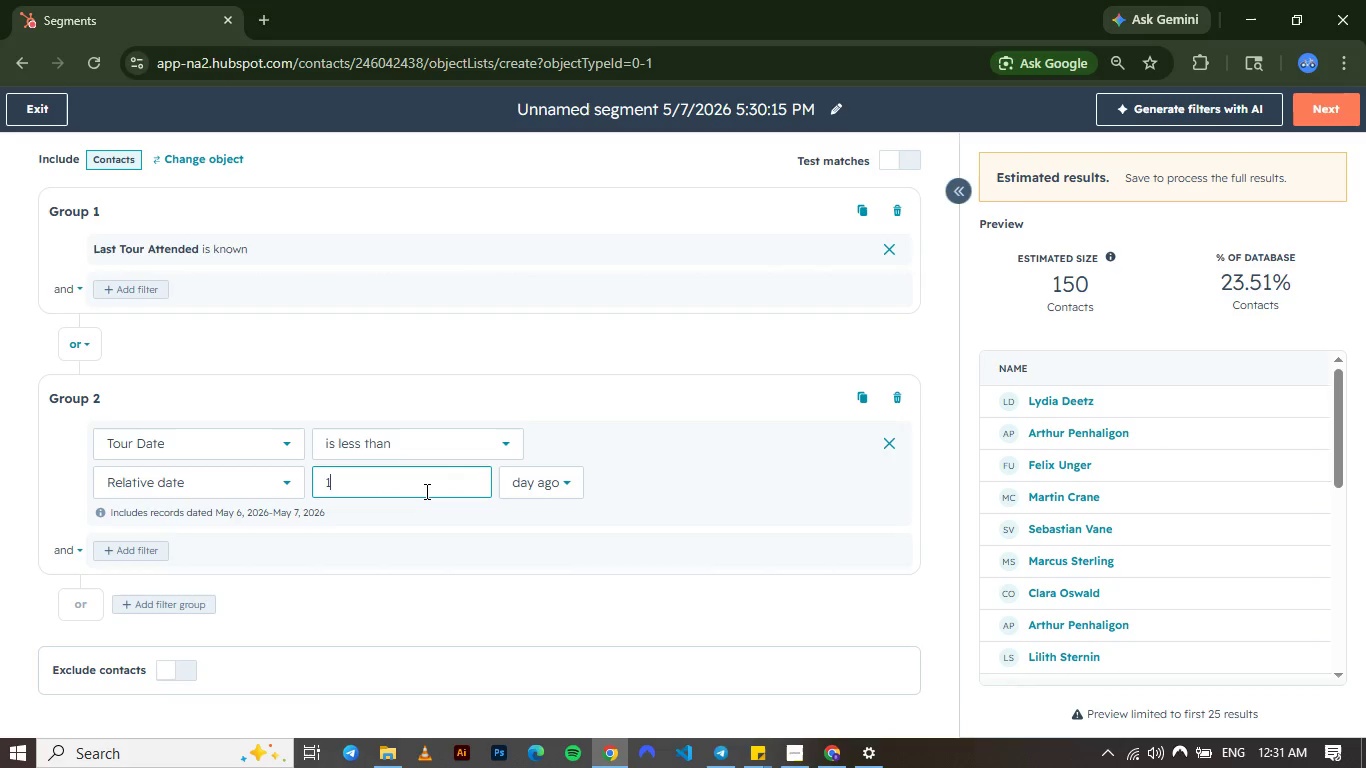 
left_click([402, 584])
 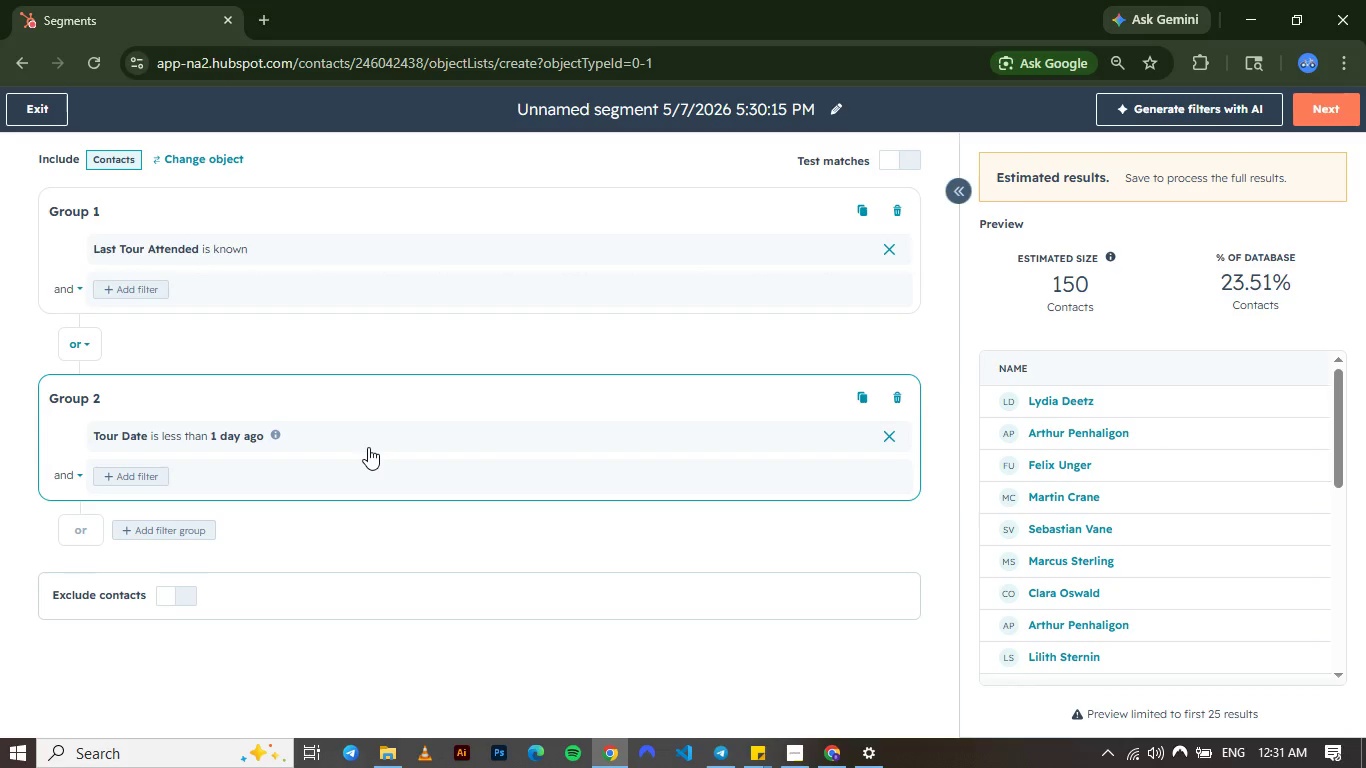 
left_click([368, 447])
 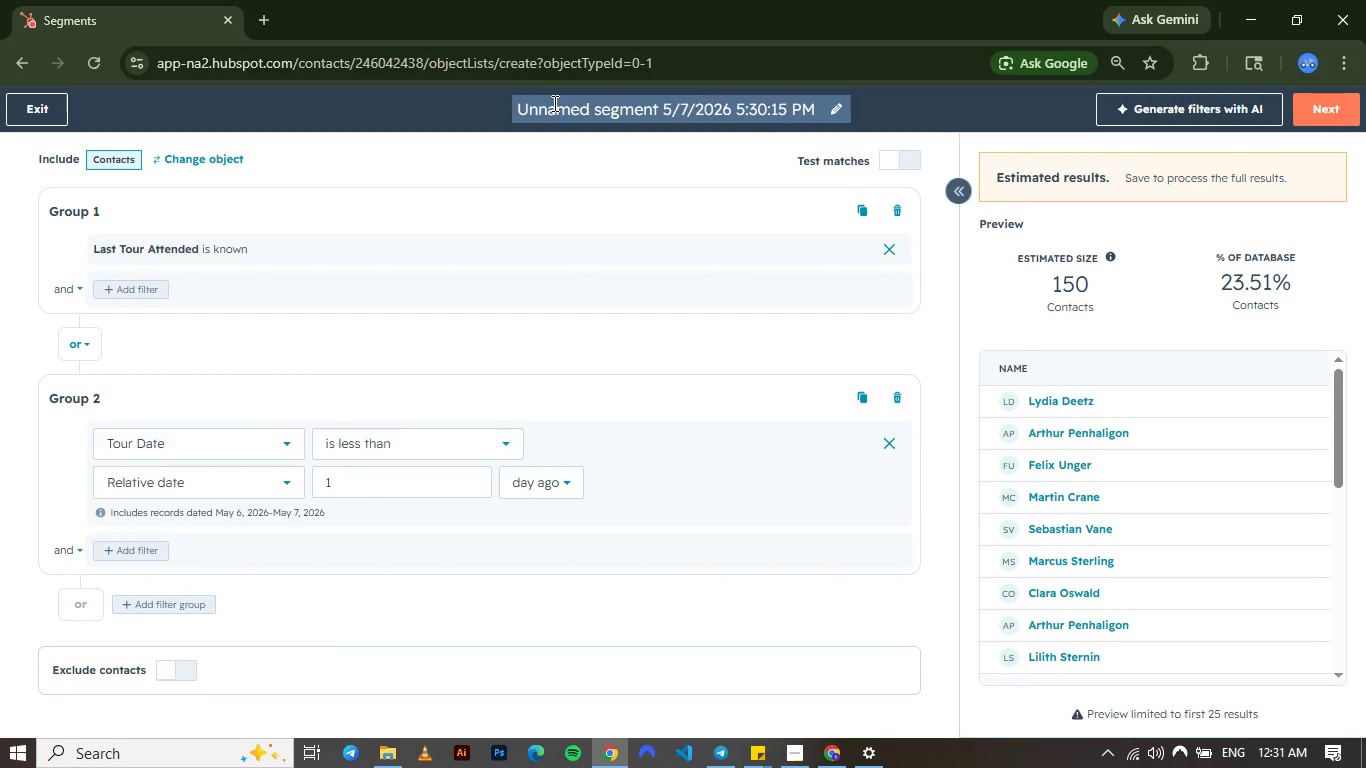 
wait(7.14)
 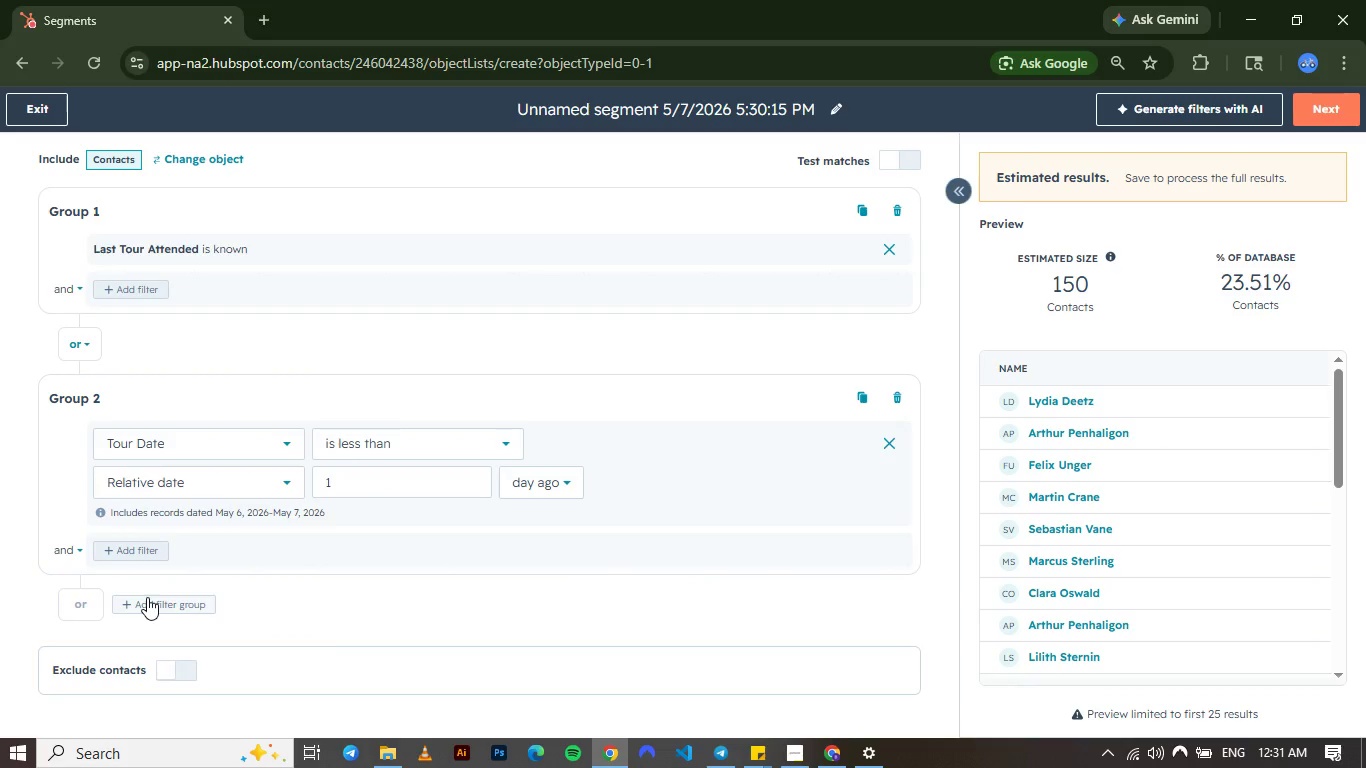 
left_click([553, 103])
 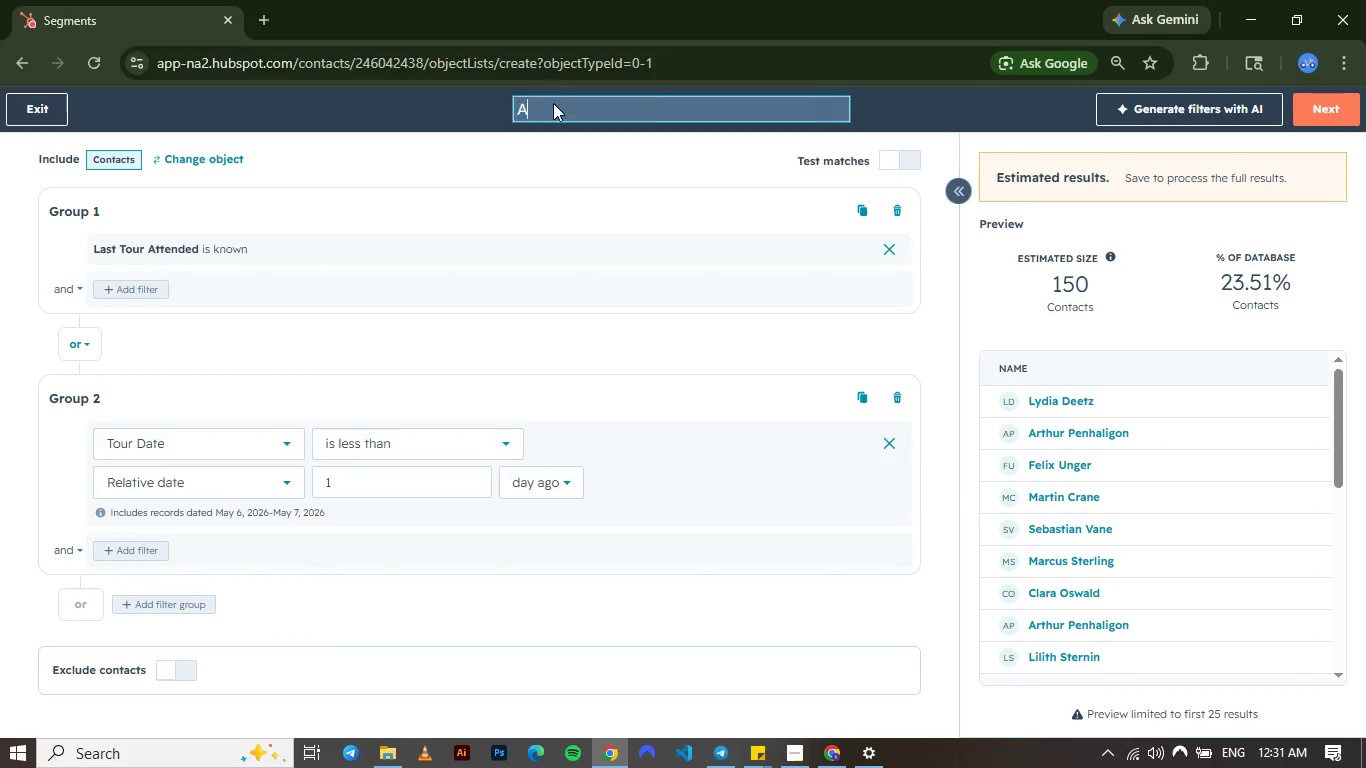 
type(Active Erell )
key(Backspace)
key(Backspace)
key(Backspace)
key(Backspace)
type(u)
key(Backspace)
type(ill)
key(Backspace)
key(Backspace)
key(Backspace)
key(Backspace)
type(nrollment: ost- tpur)
key(Backspace)
key(Backspace)
key(Backspace)
type(our)
 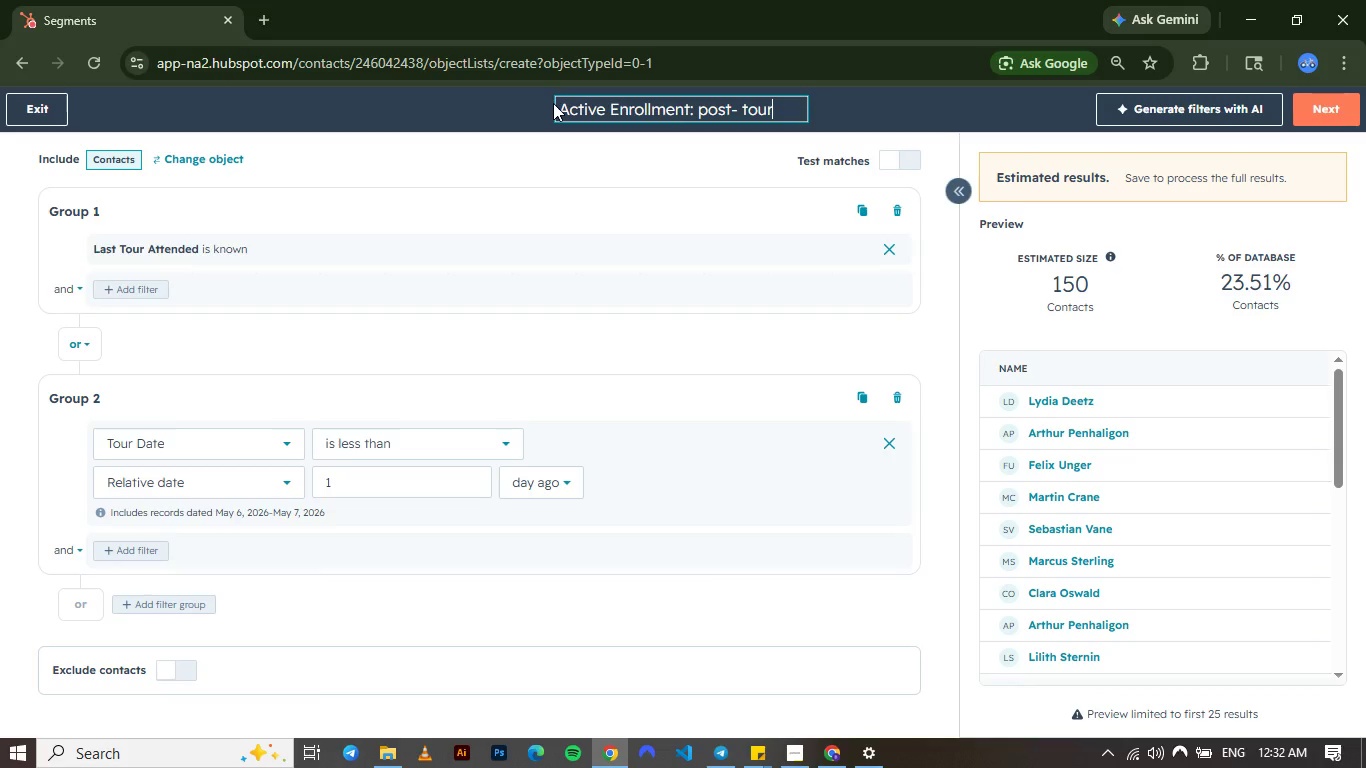 
wait(5.52)
 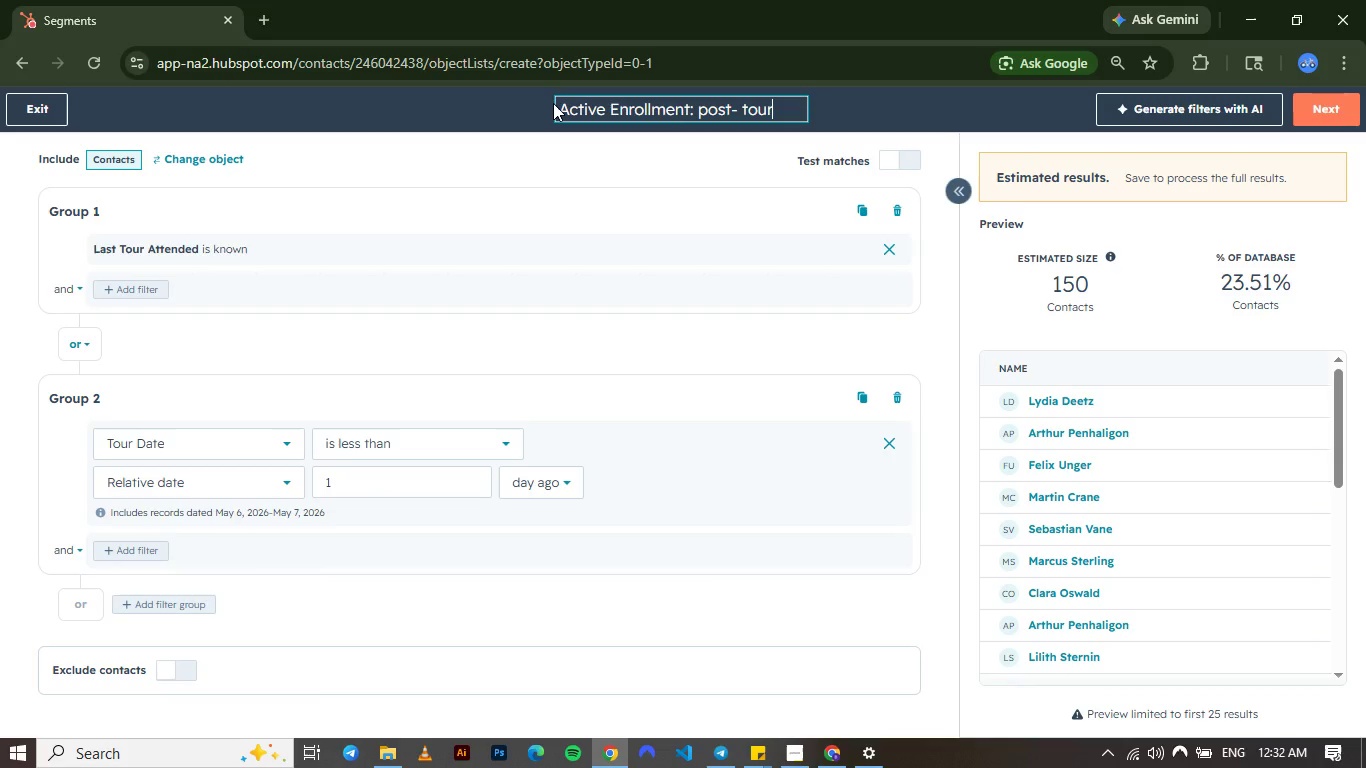 
type( nutrure)
 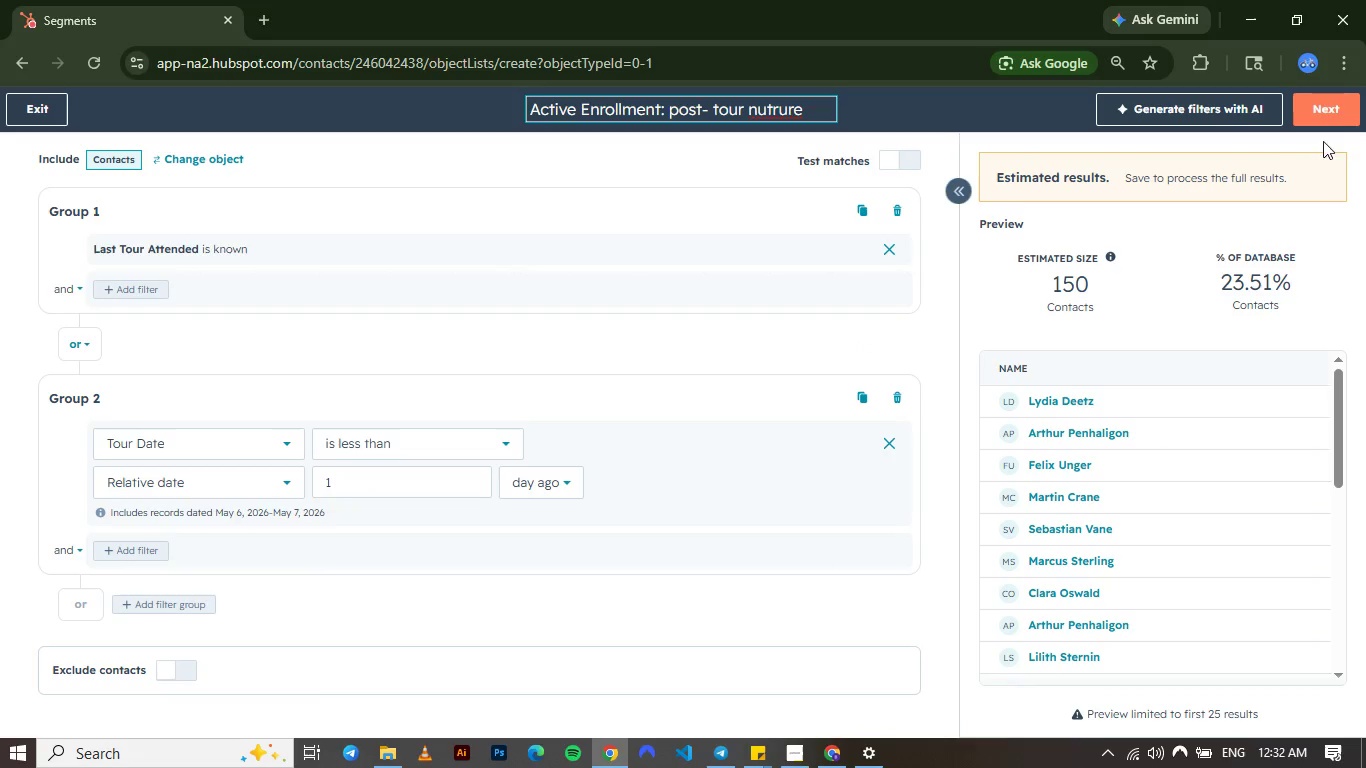 
wait(5.75)
 